 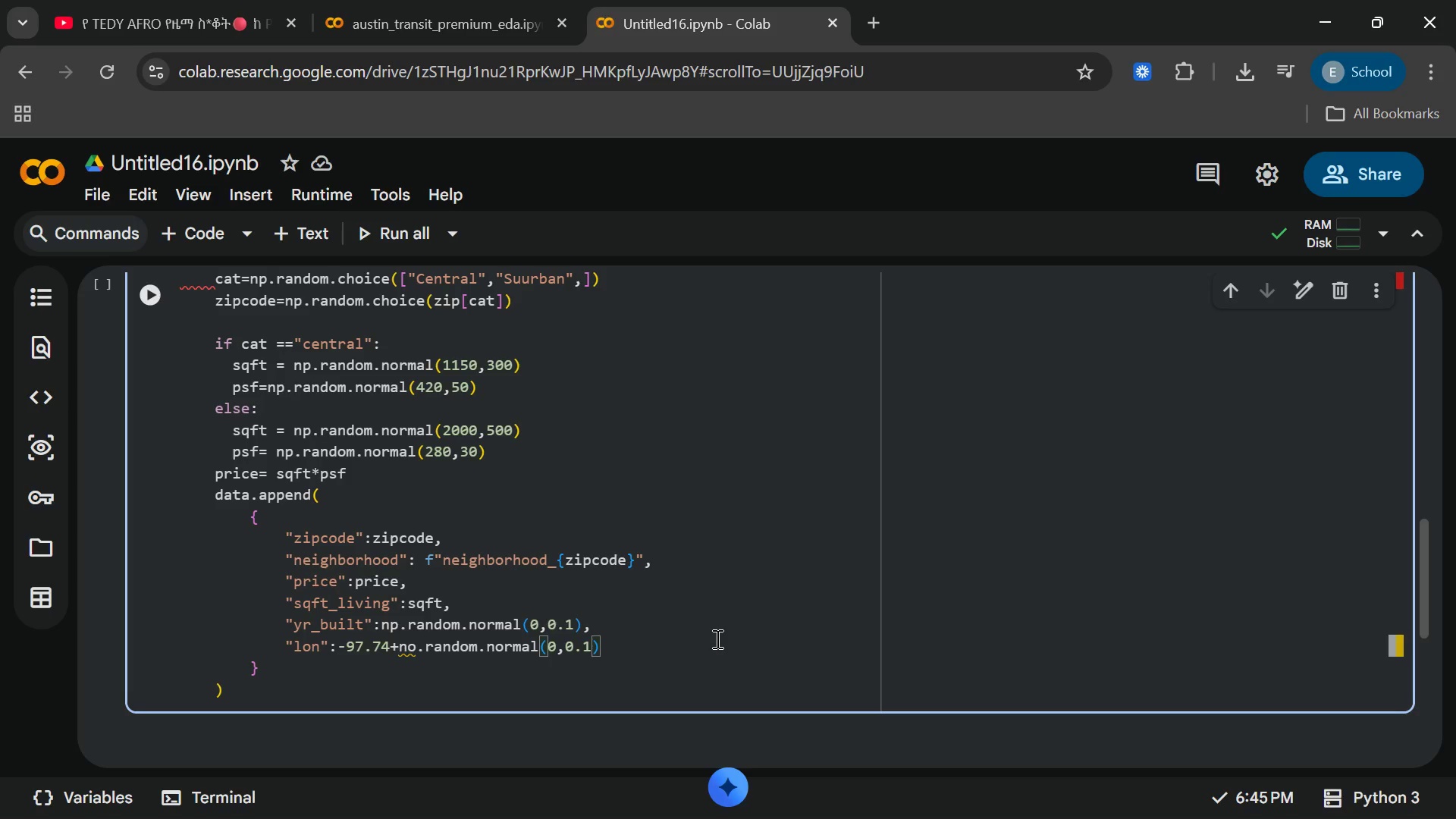 
left_click([965, 794])
 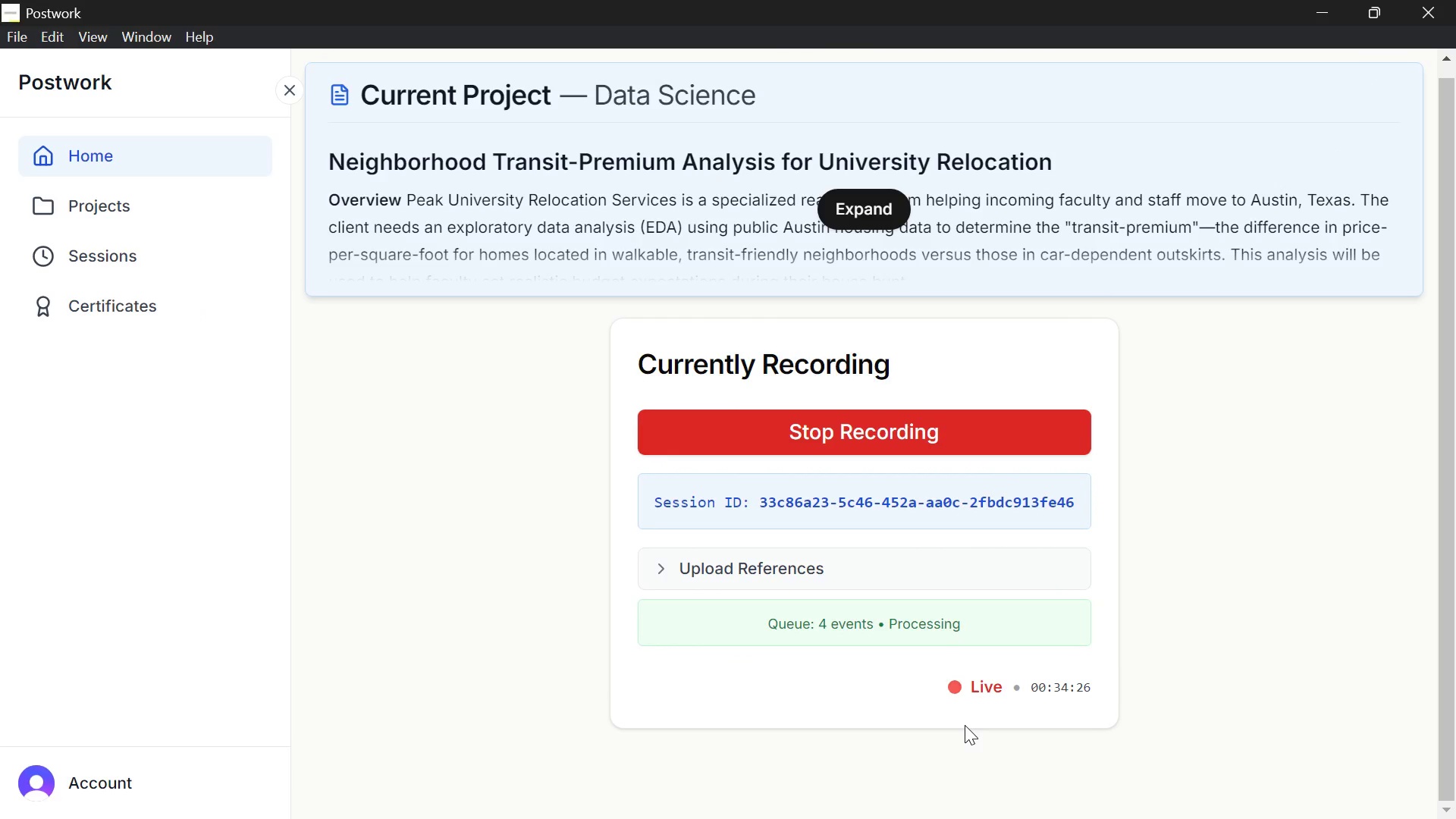 
wait(8.53)
 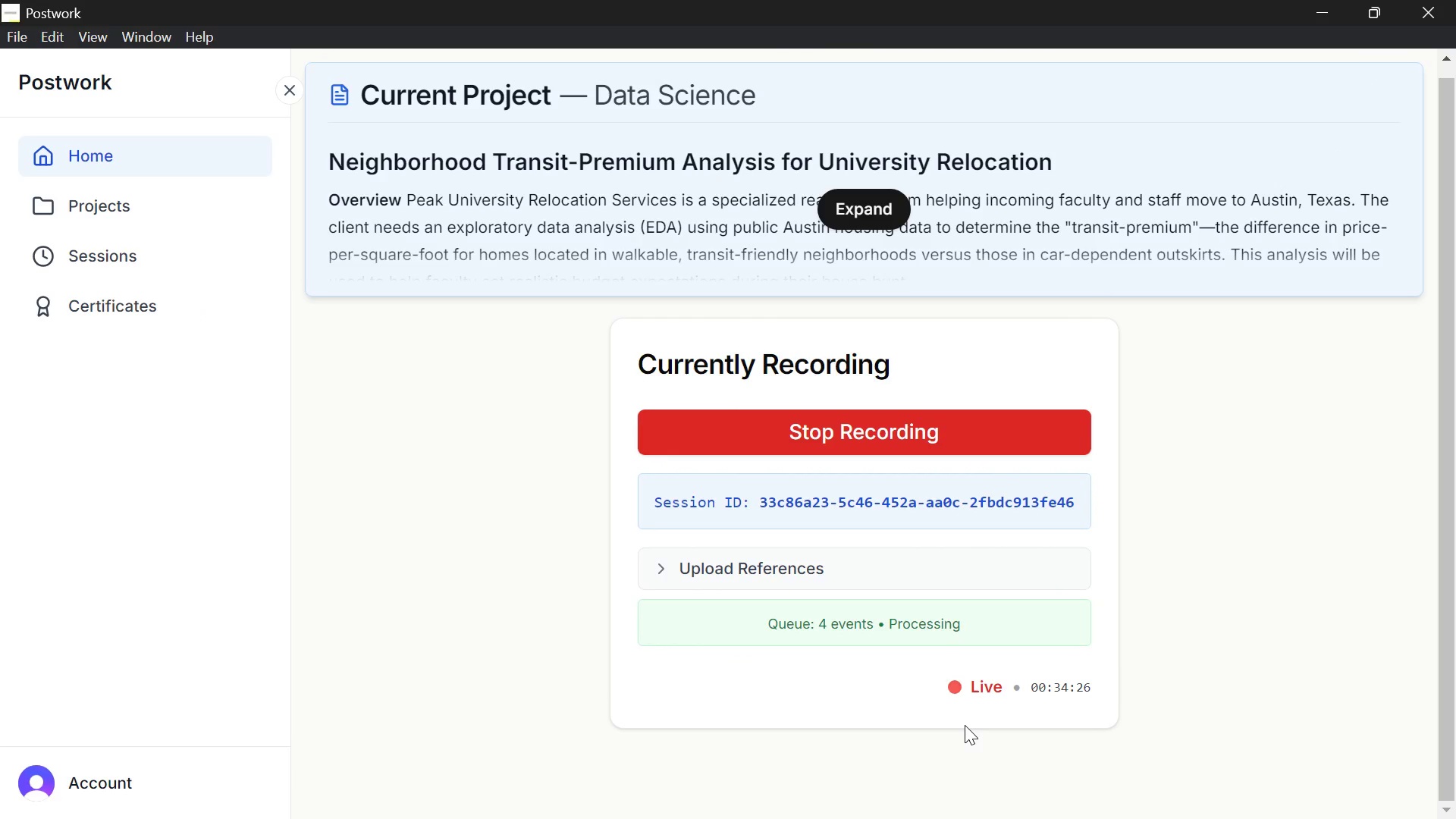 
left_click([913, 806])
 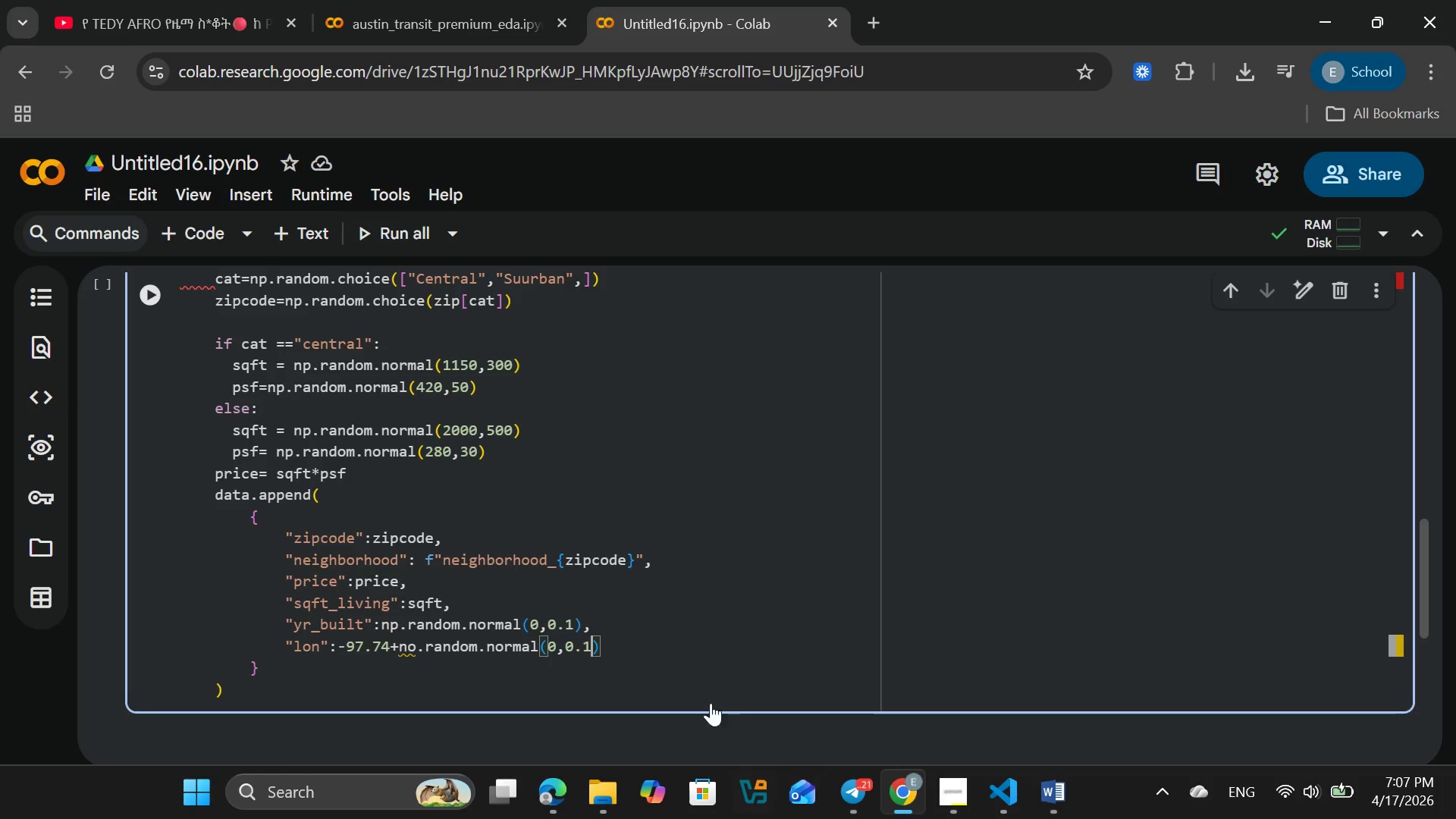 
left_click([650, 650])
 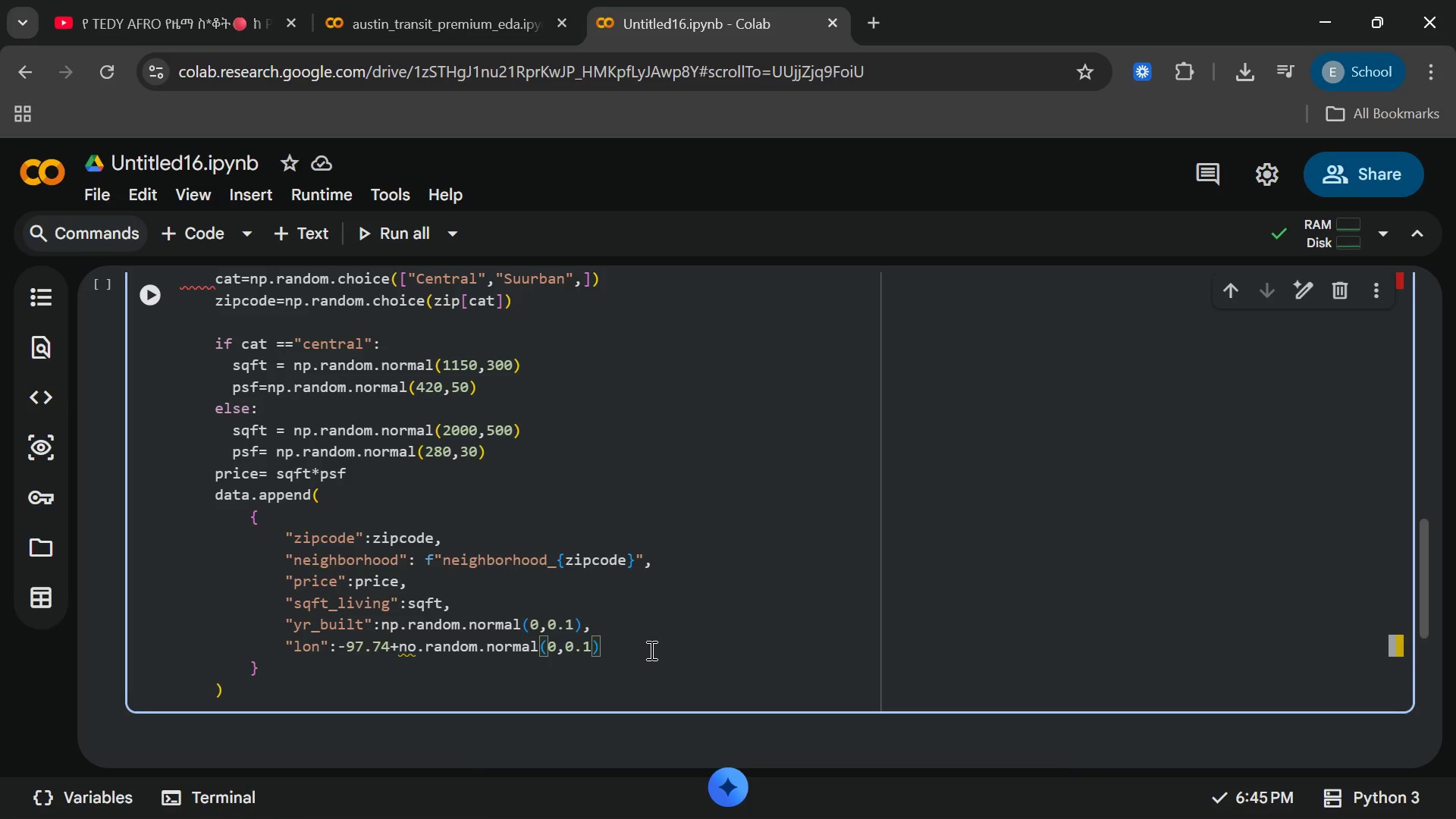 
wait(9.61)
 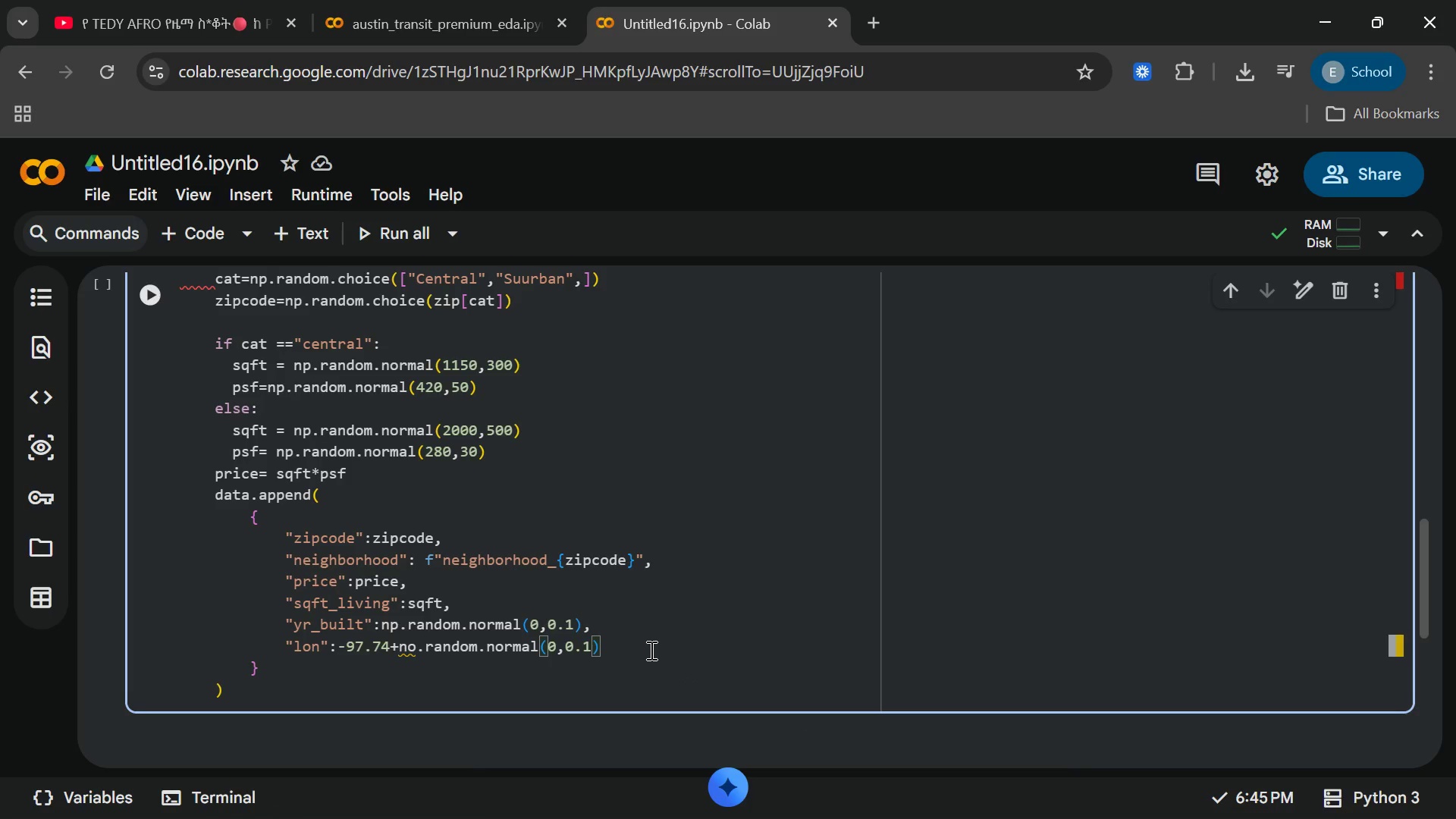 
key(ArrowDown)
 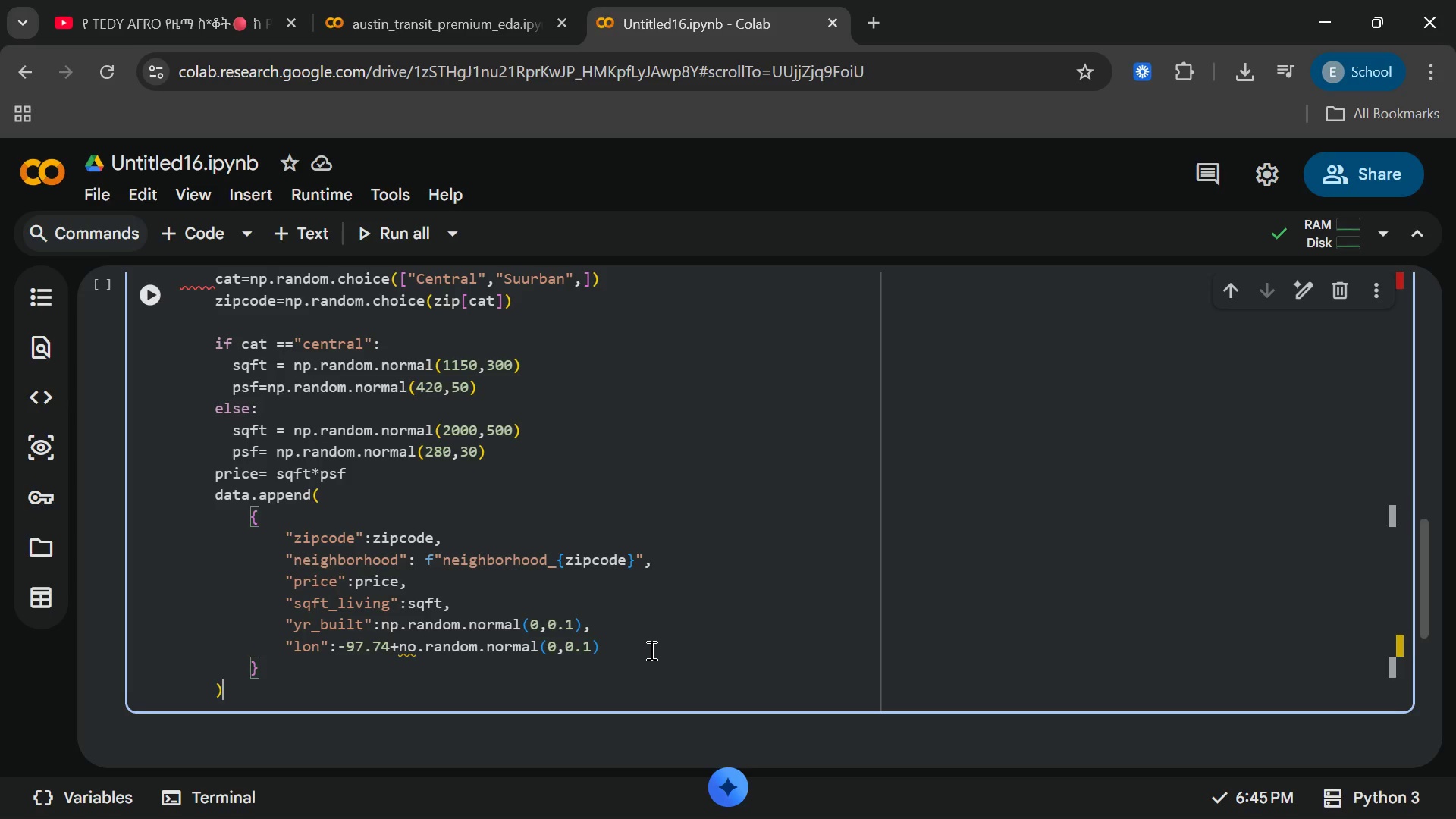 
key(ArrowDown)
 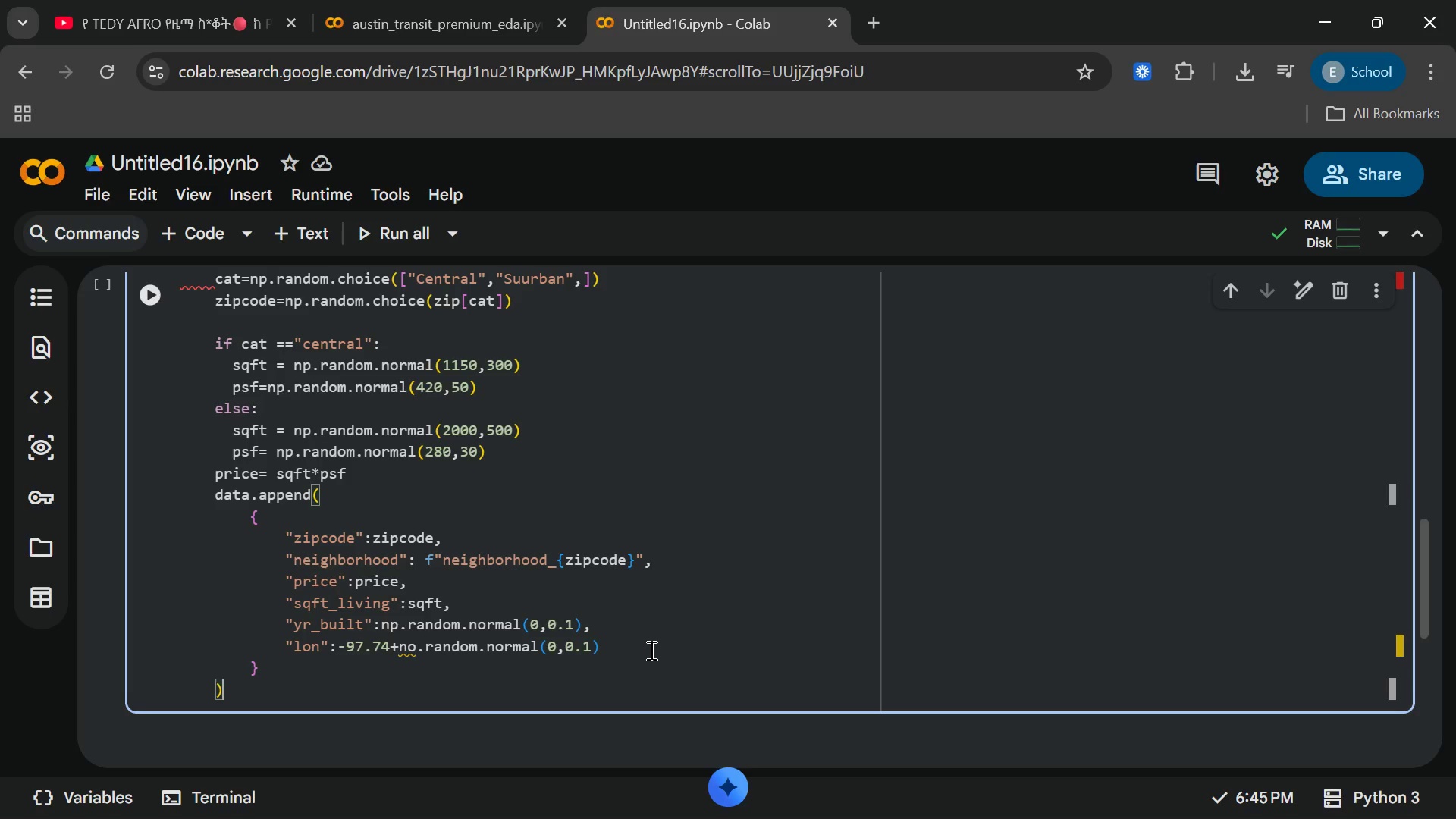 
key(ArrowDown)
 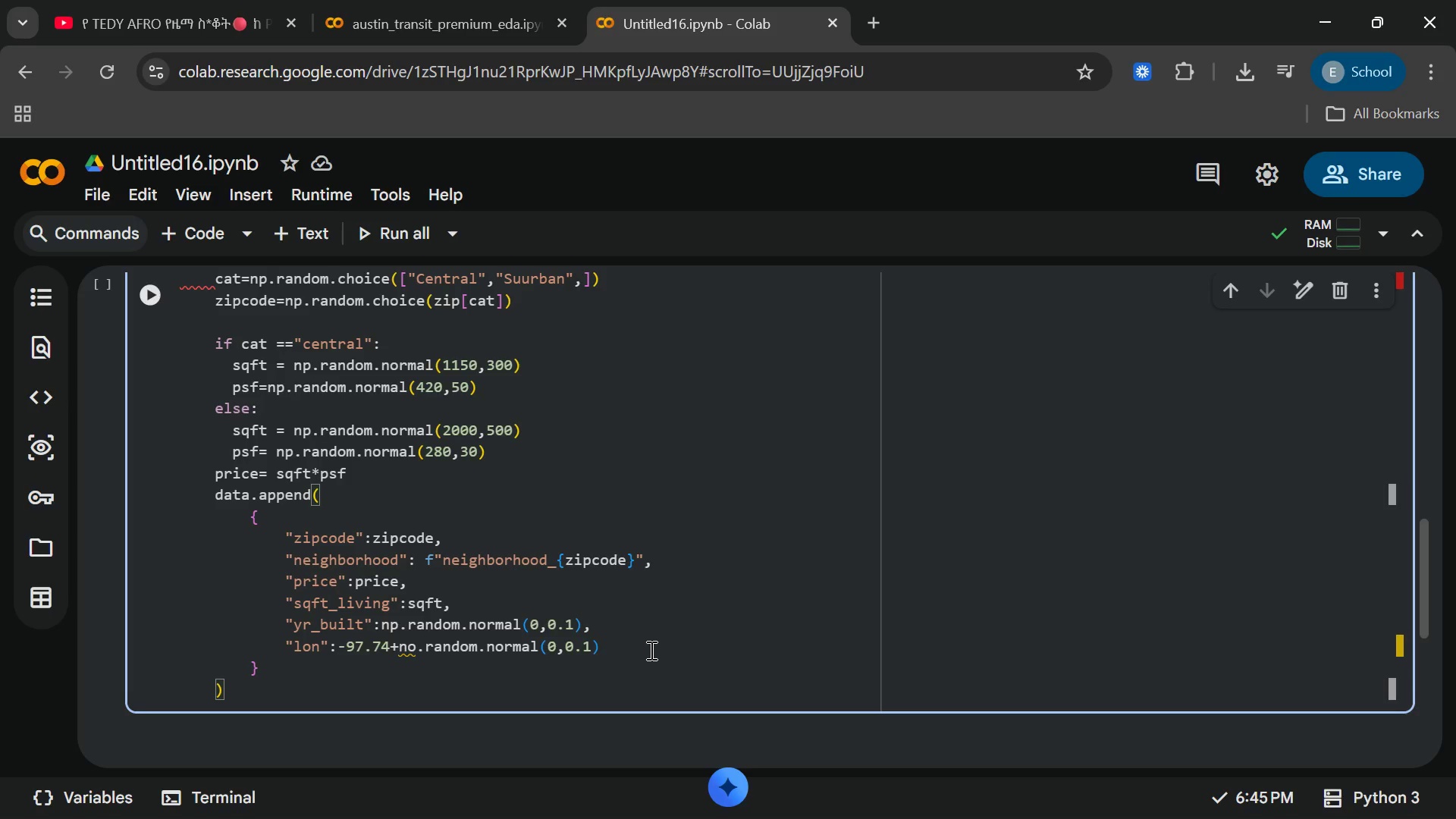 
left_click([650, 650])
 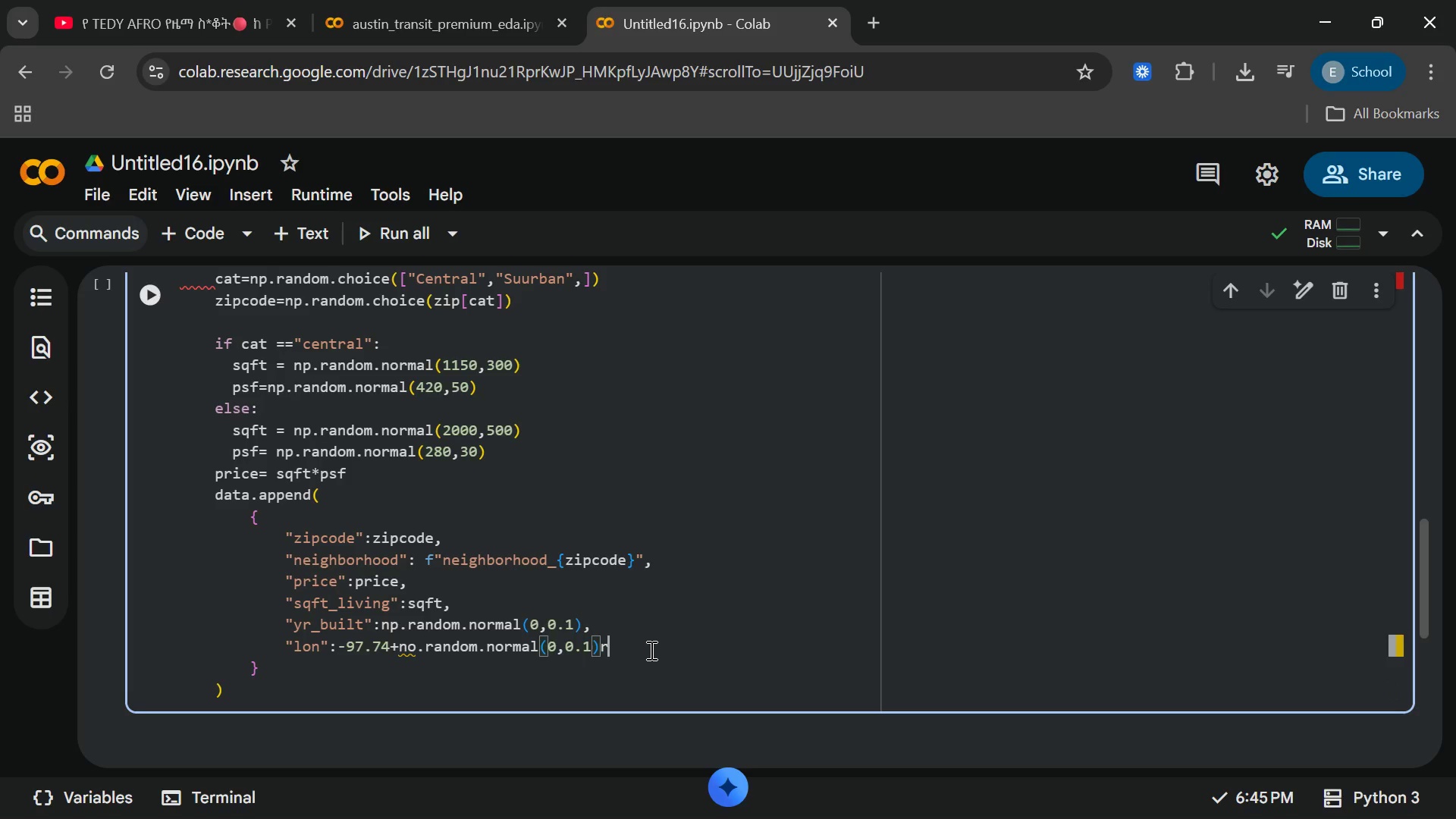 
type(return)
key(Backspace)
key(Backspace)
key(Backspace)
key(Backspace)
key(Backspace)
key(Backspace)
 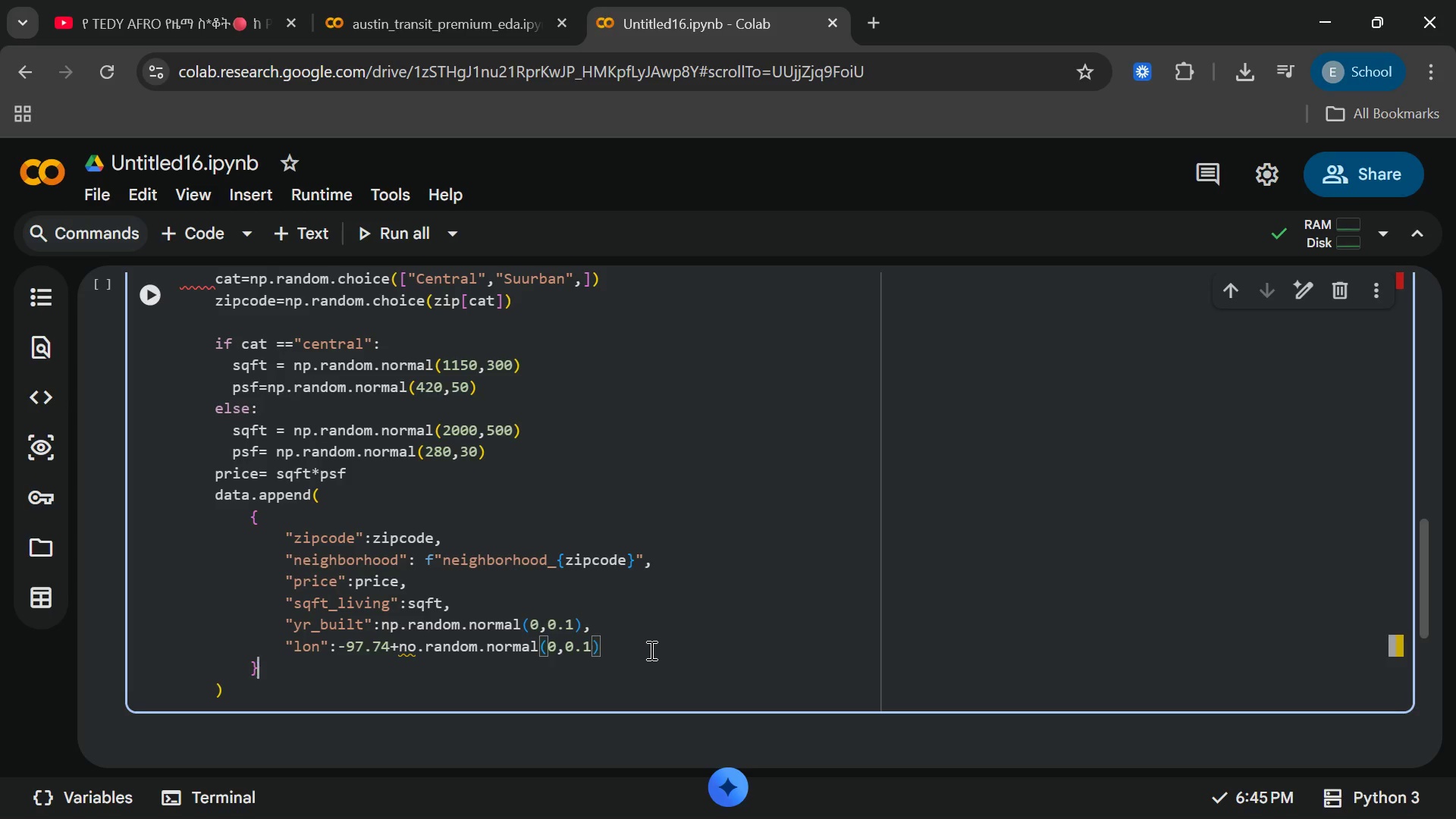 
key(ArrowDown)
 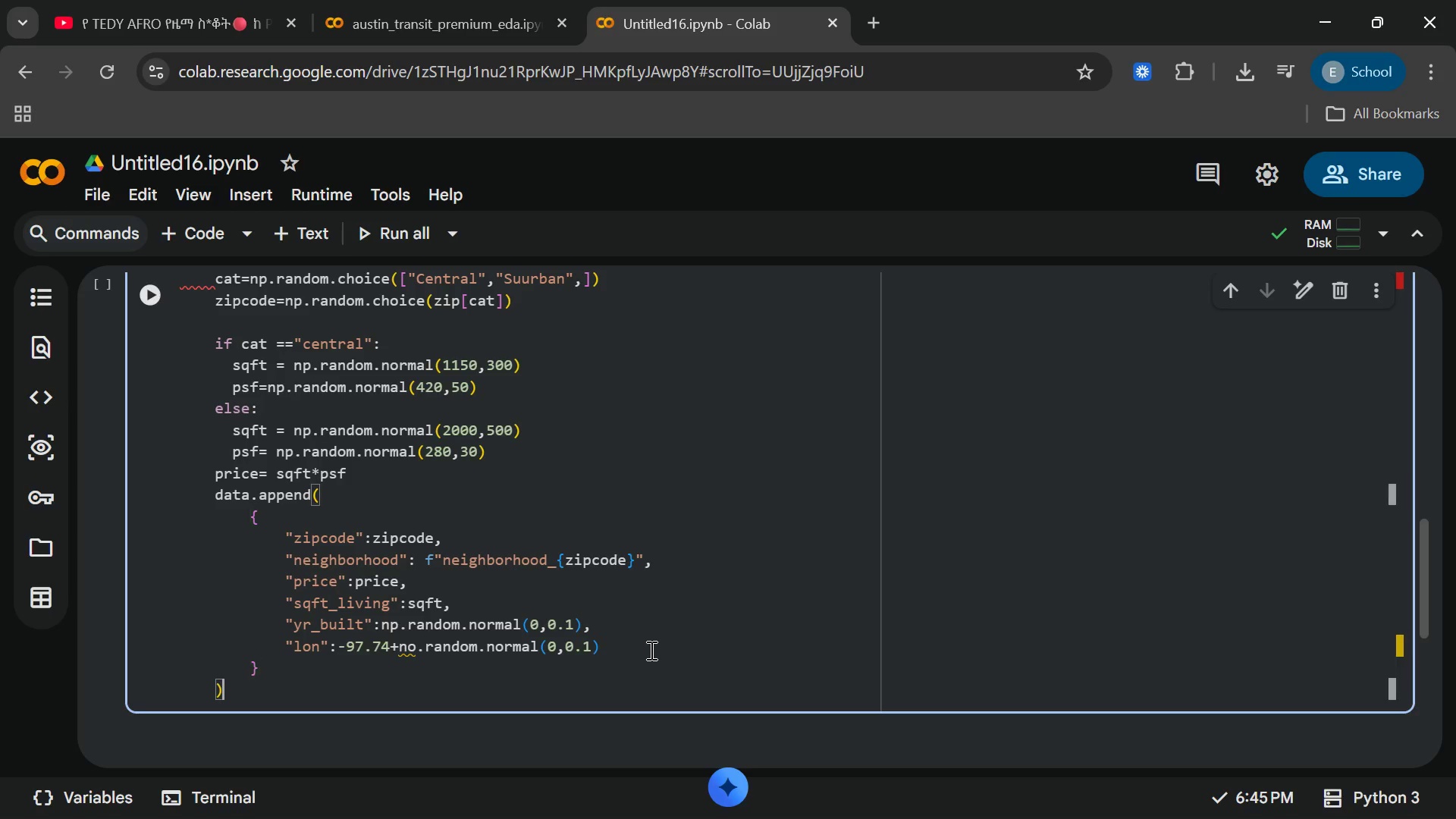 
key(ArrowDown)
 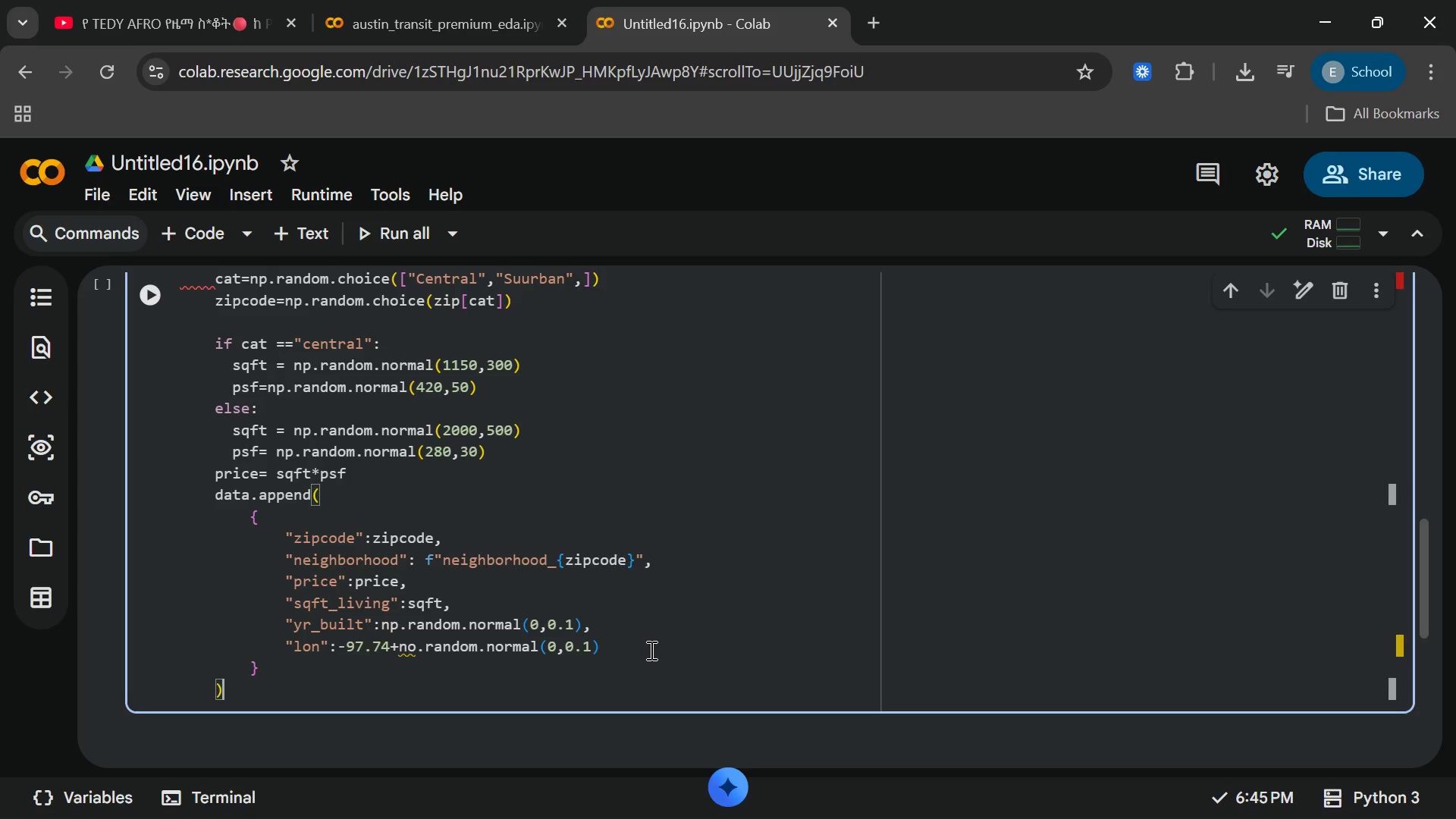 
key(Enter)
 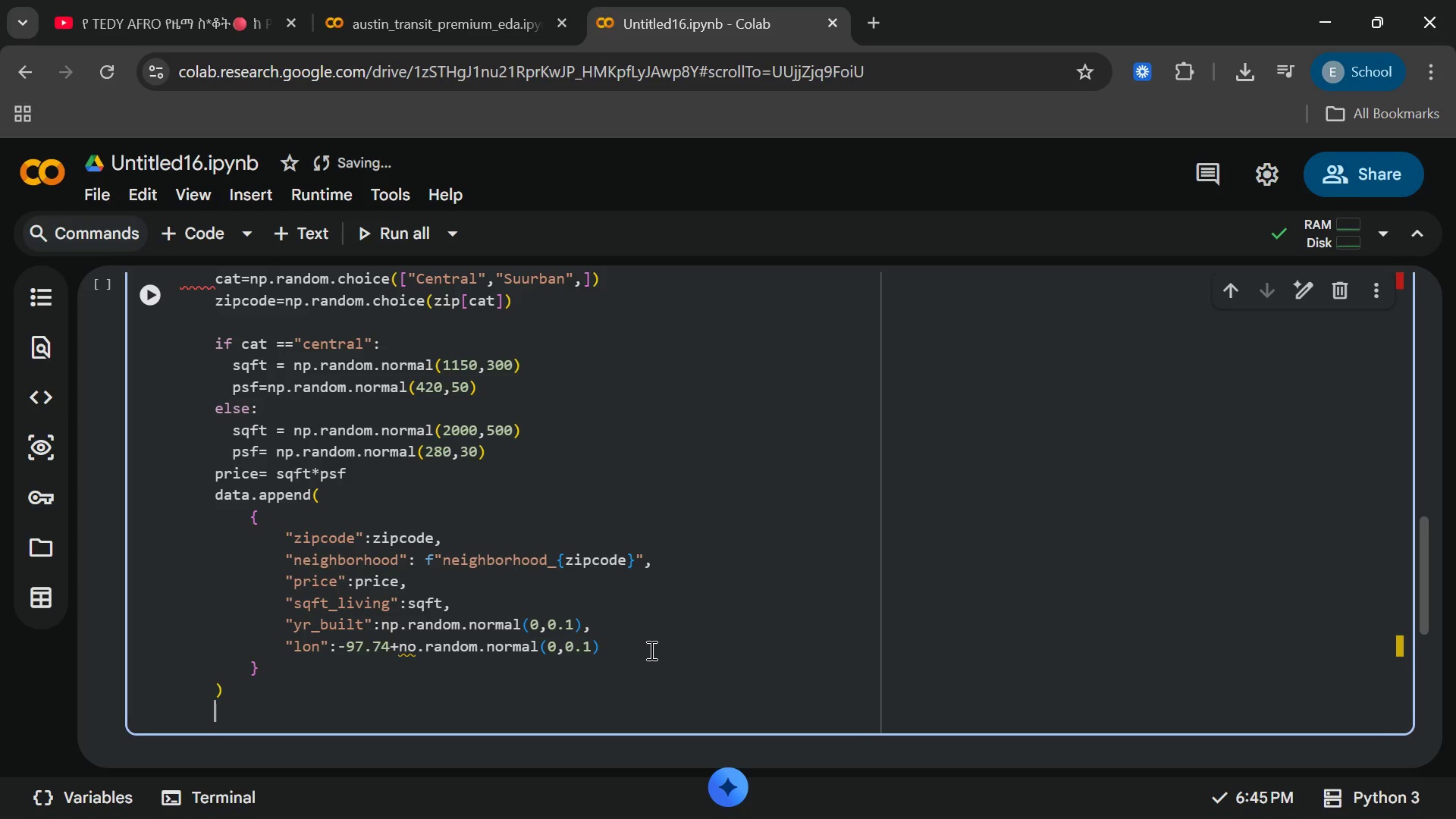 
type(return)
key(Backspace)
key(Backspace)
key(Backspace)
key(Backspace)
key(Backspace)
key(Backspace)
type(return pd.)
 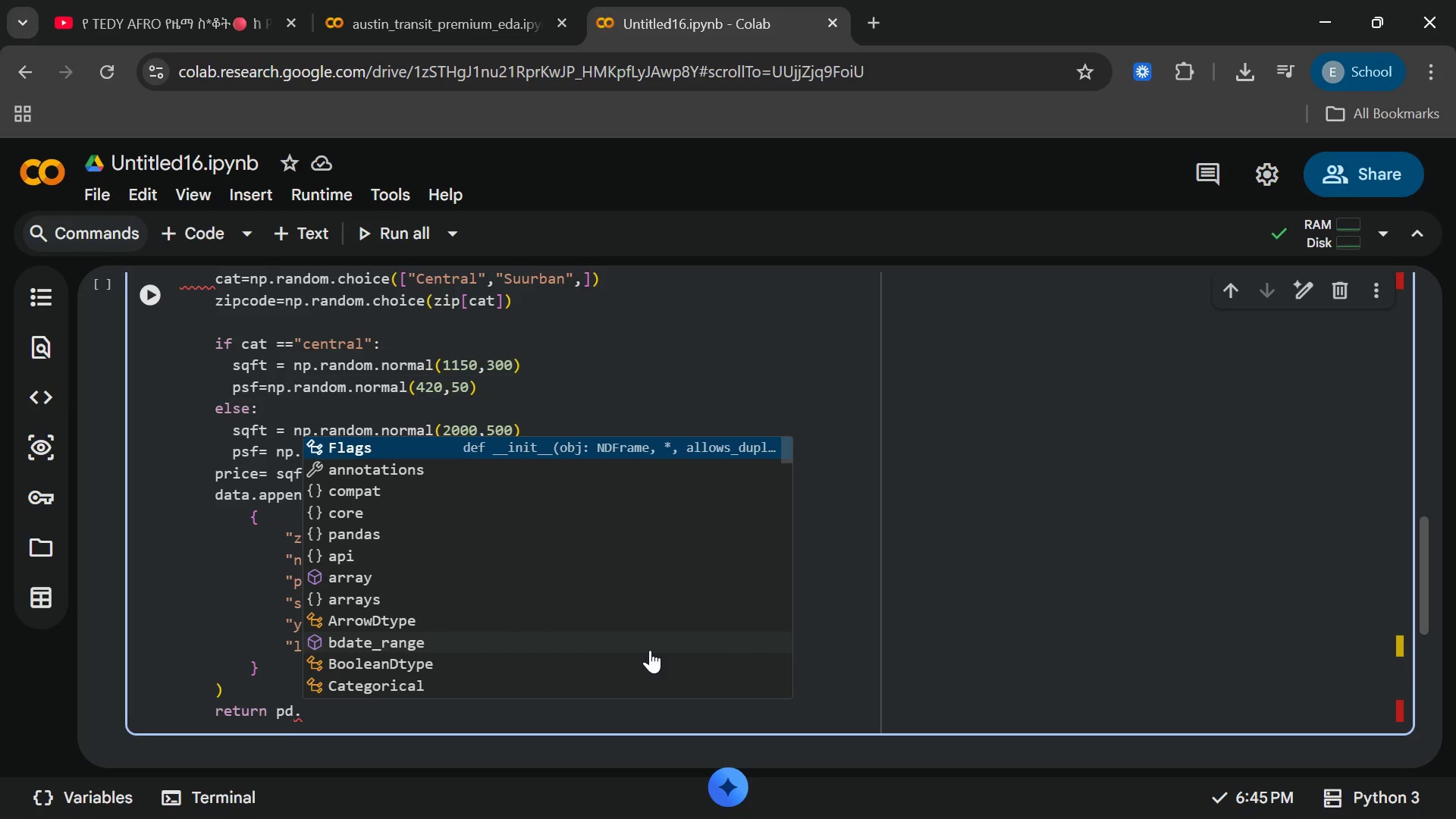 
type(dat)
 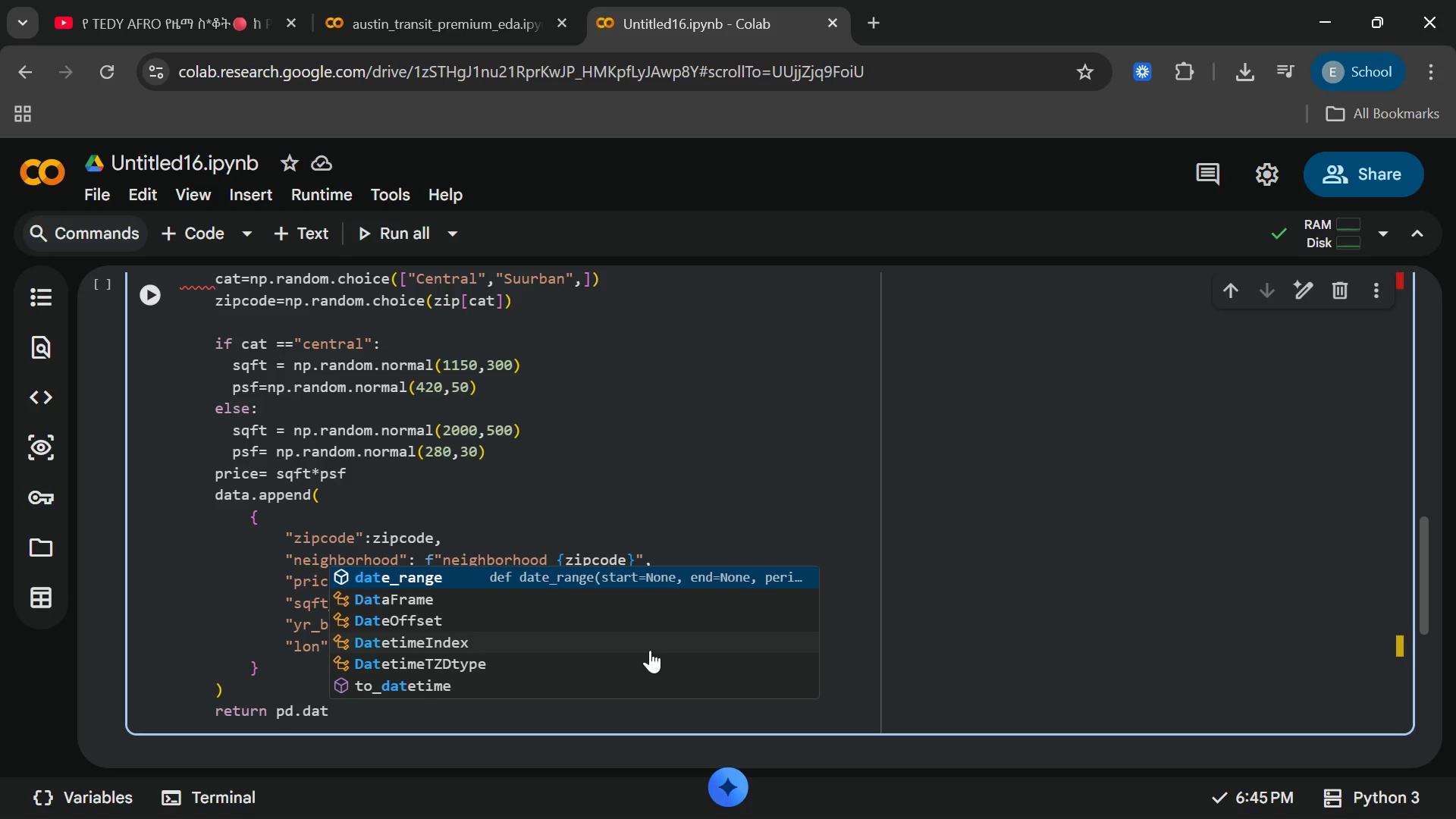 
wait(9.38)
 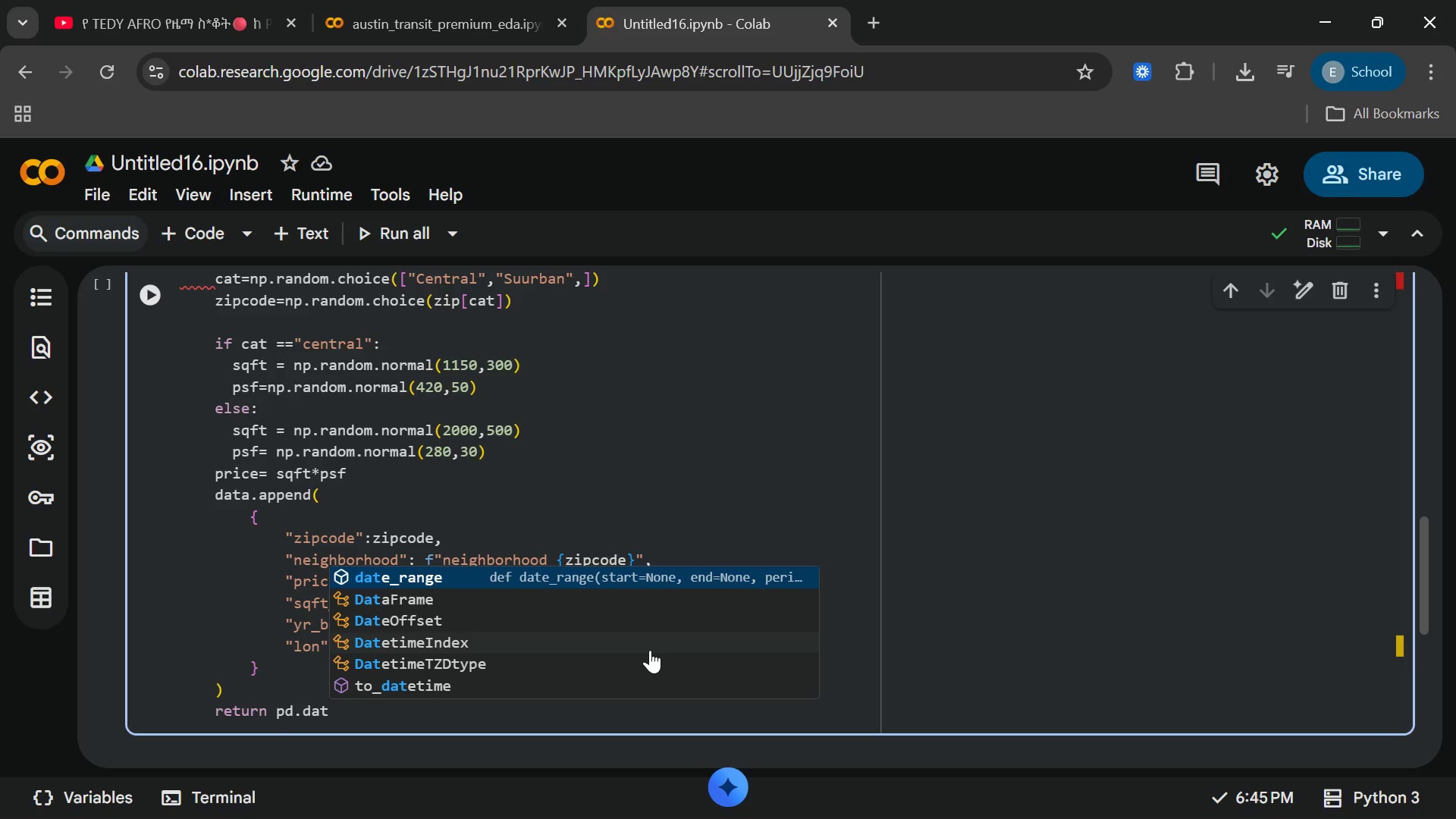 
left_click([597, 595])
 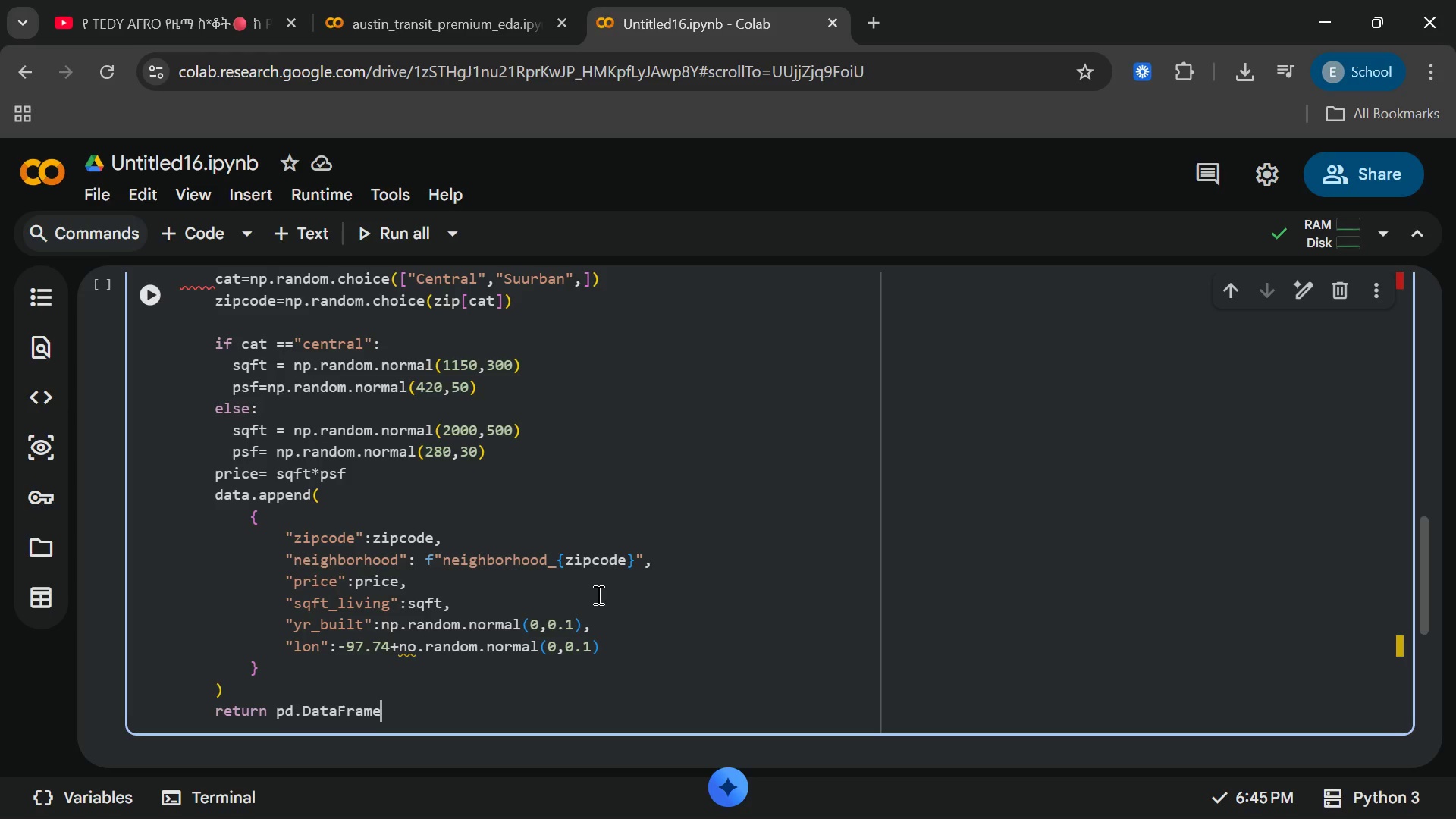 
wait(18.2)
 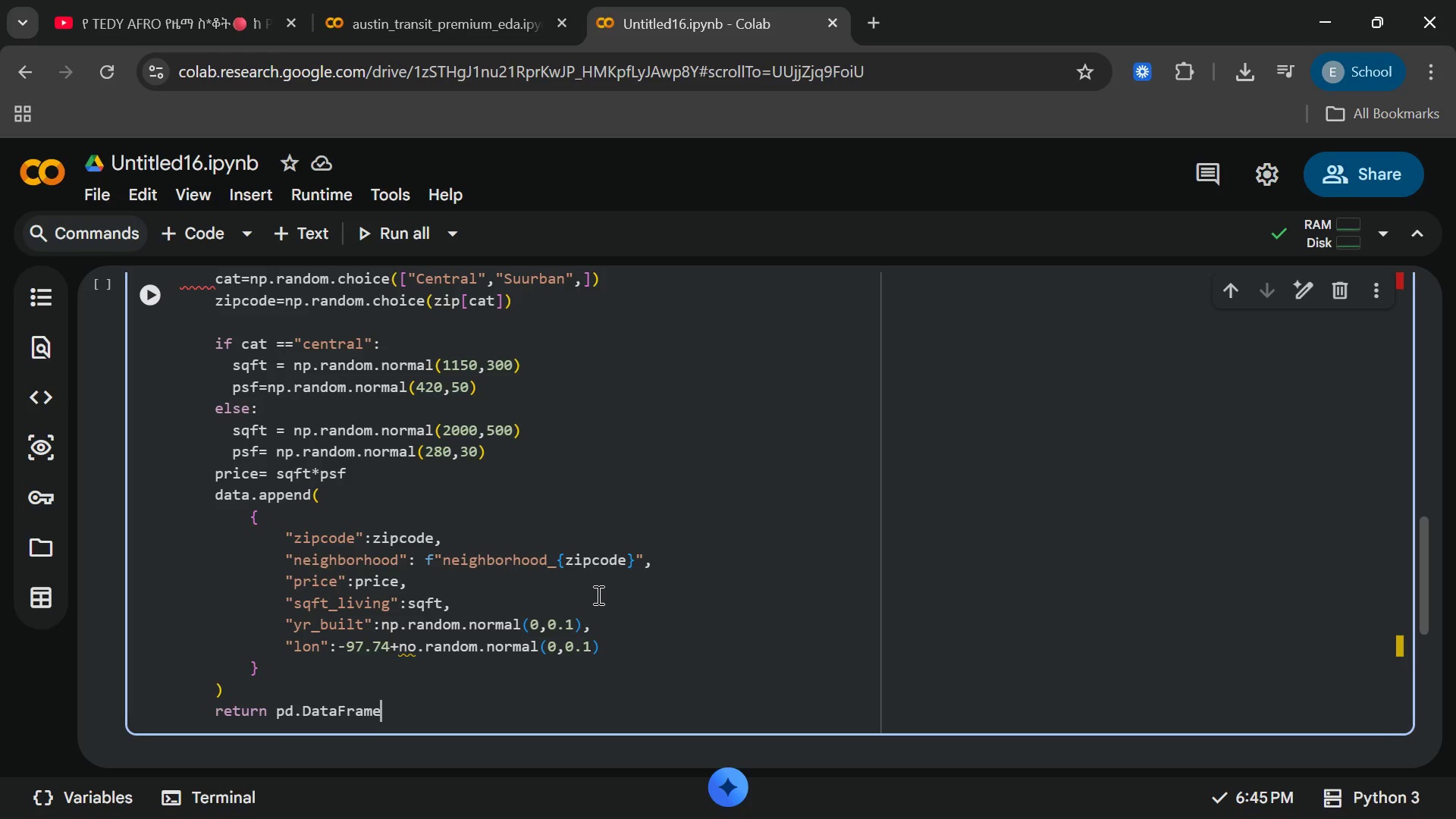 
type((data)
 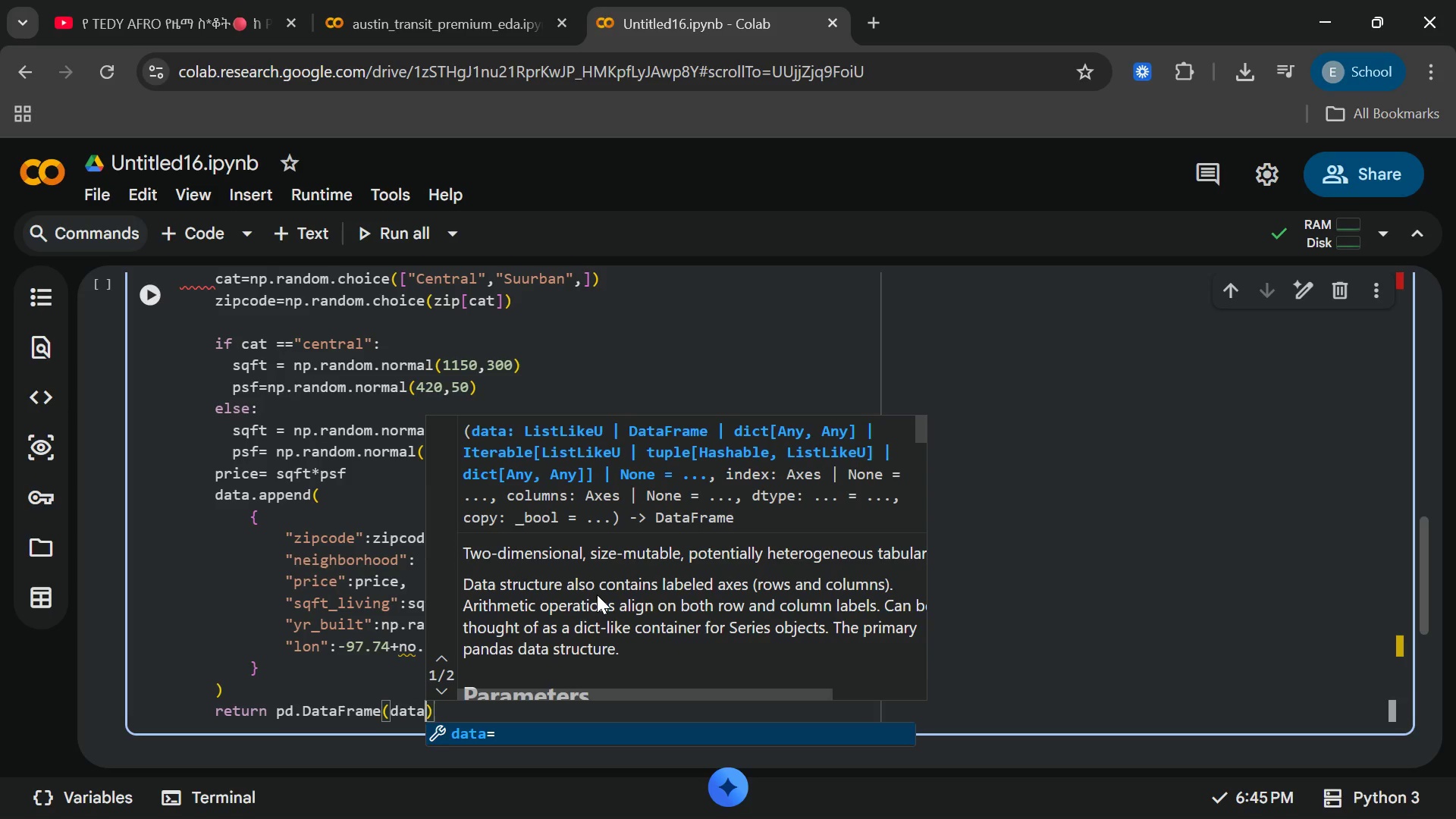 
key(ArrowRight)
 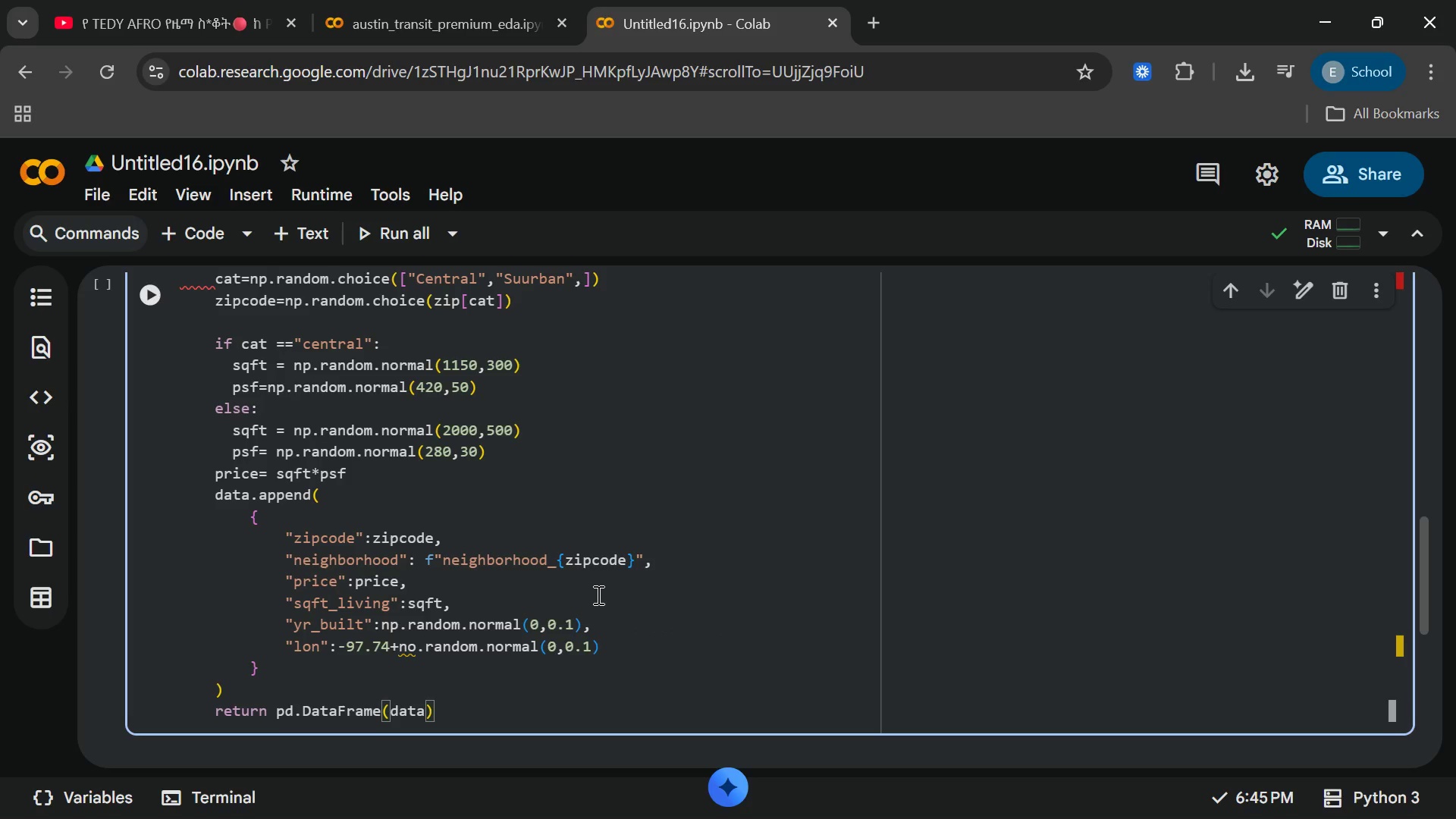 
key(Enter)
 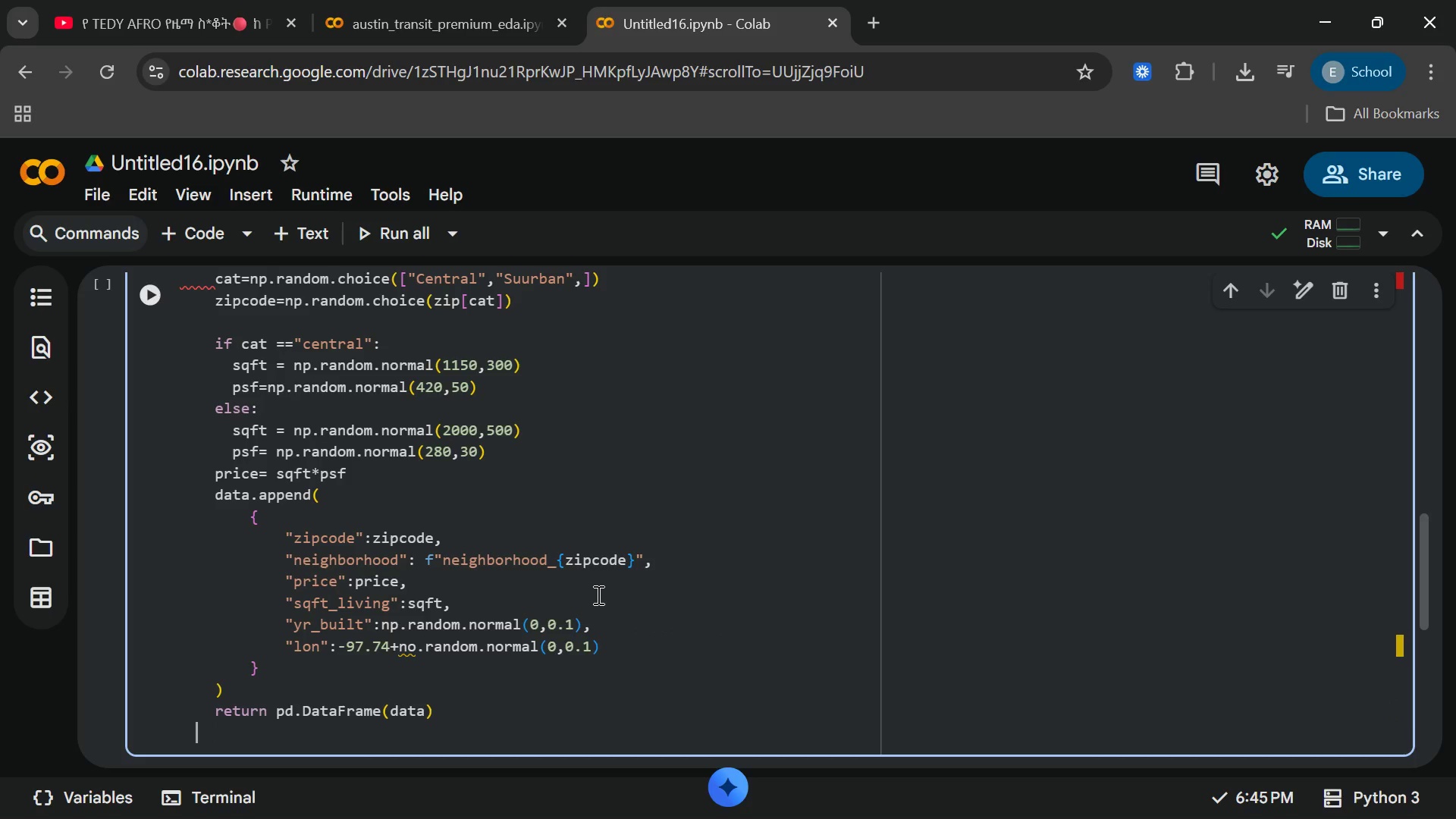 
key(Backspace)
 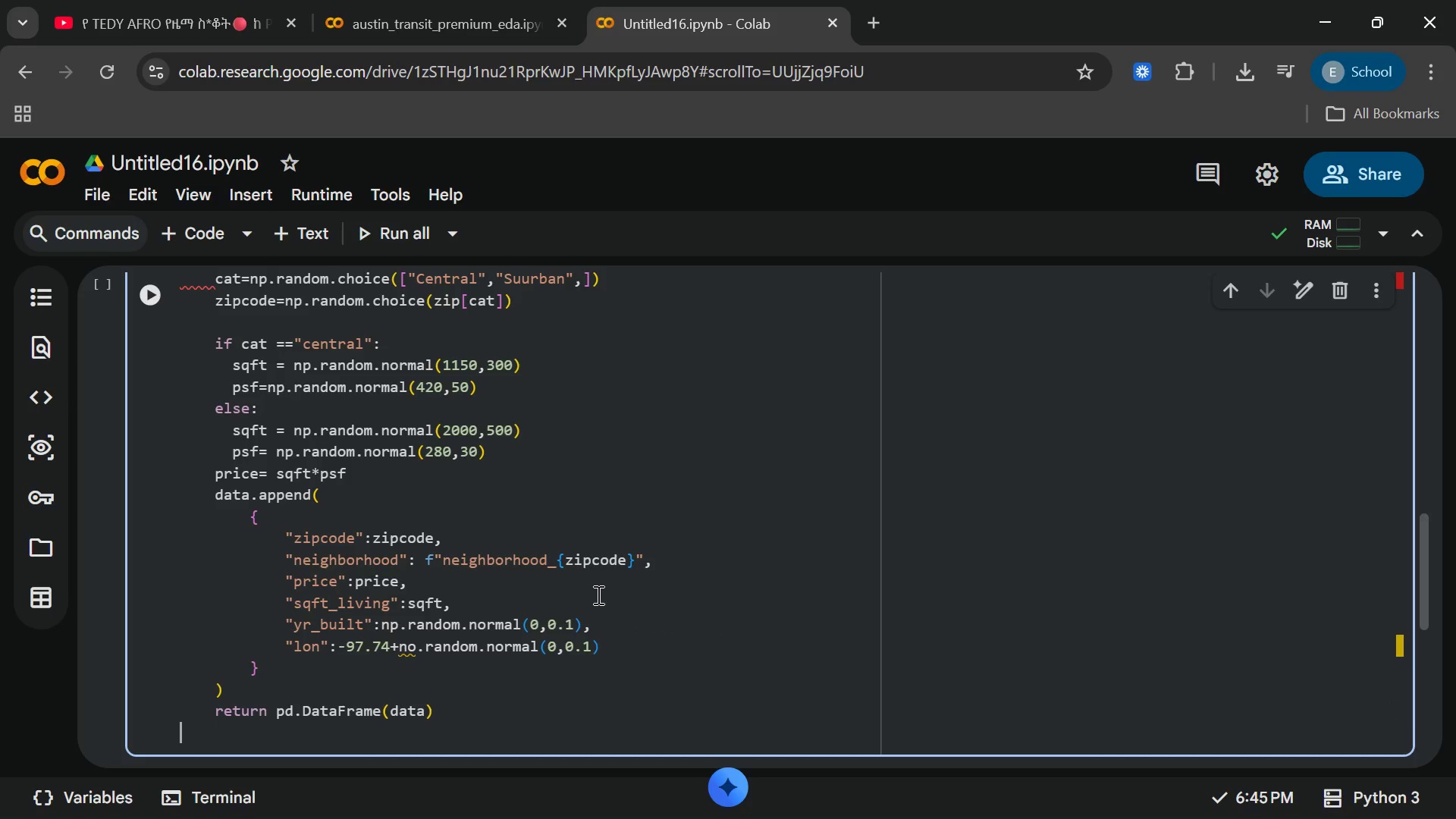 
key(Backspace)
 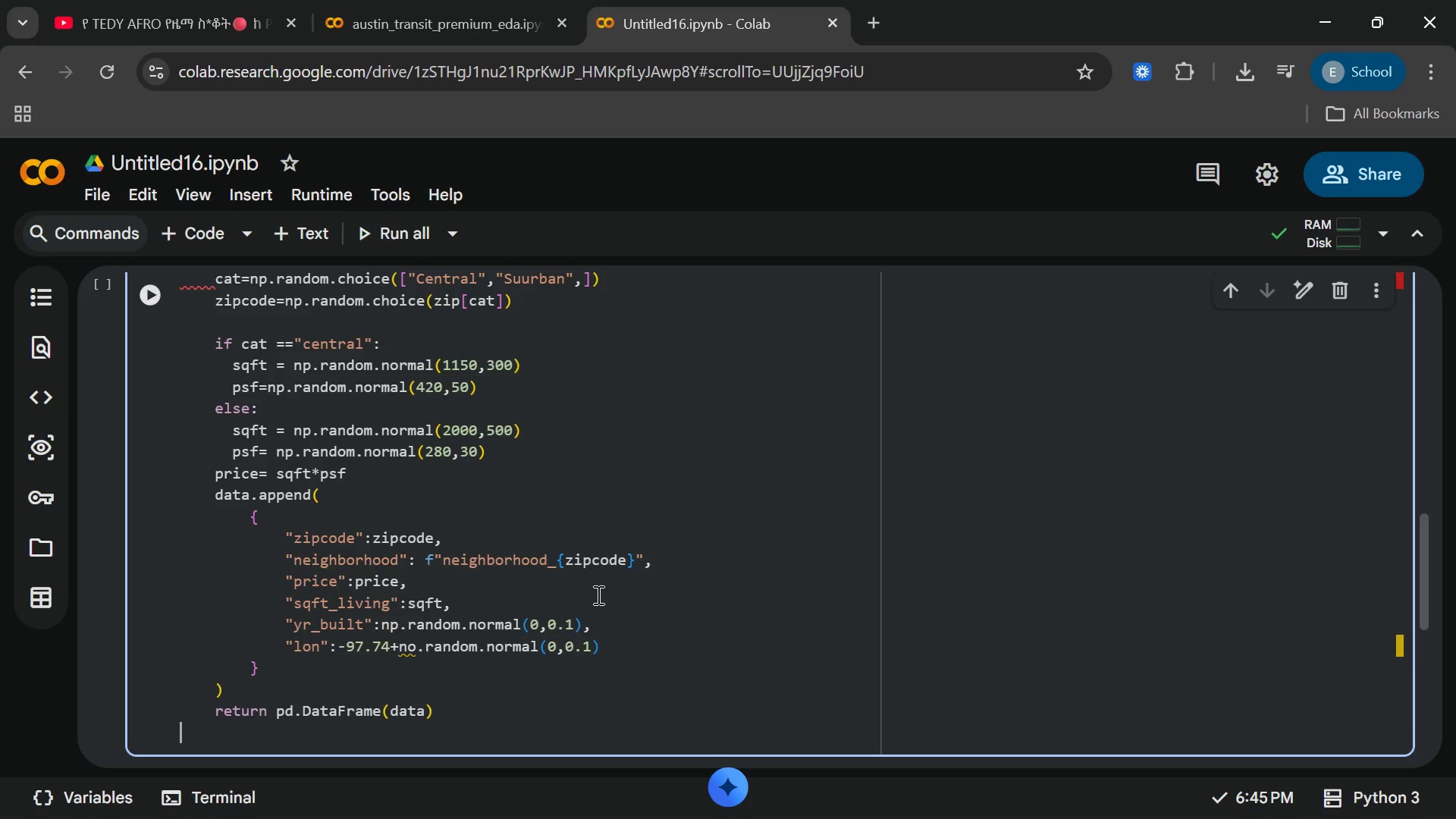 
key(Backspace)
 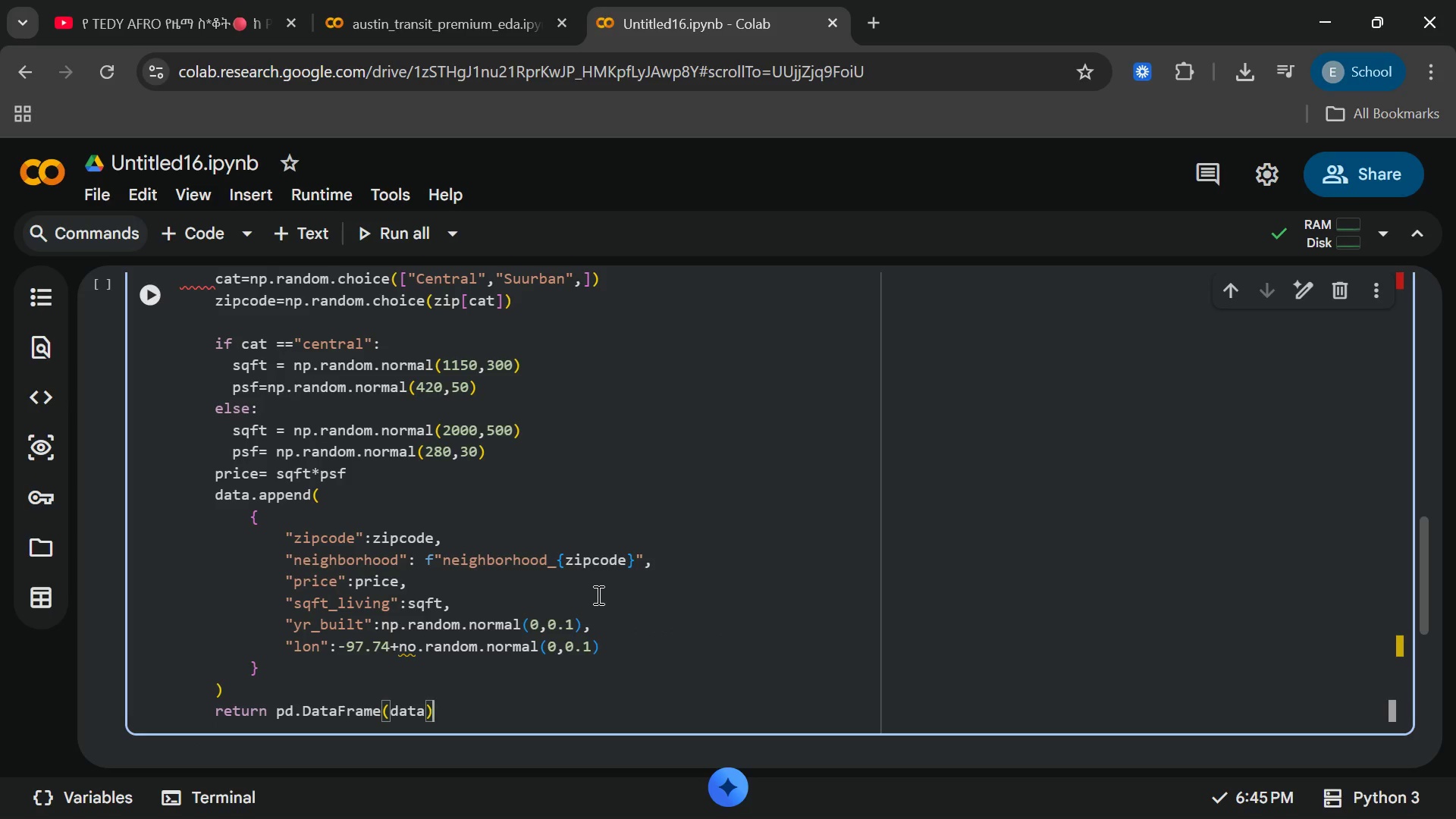 
key(Enter)
 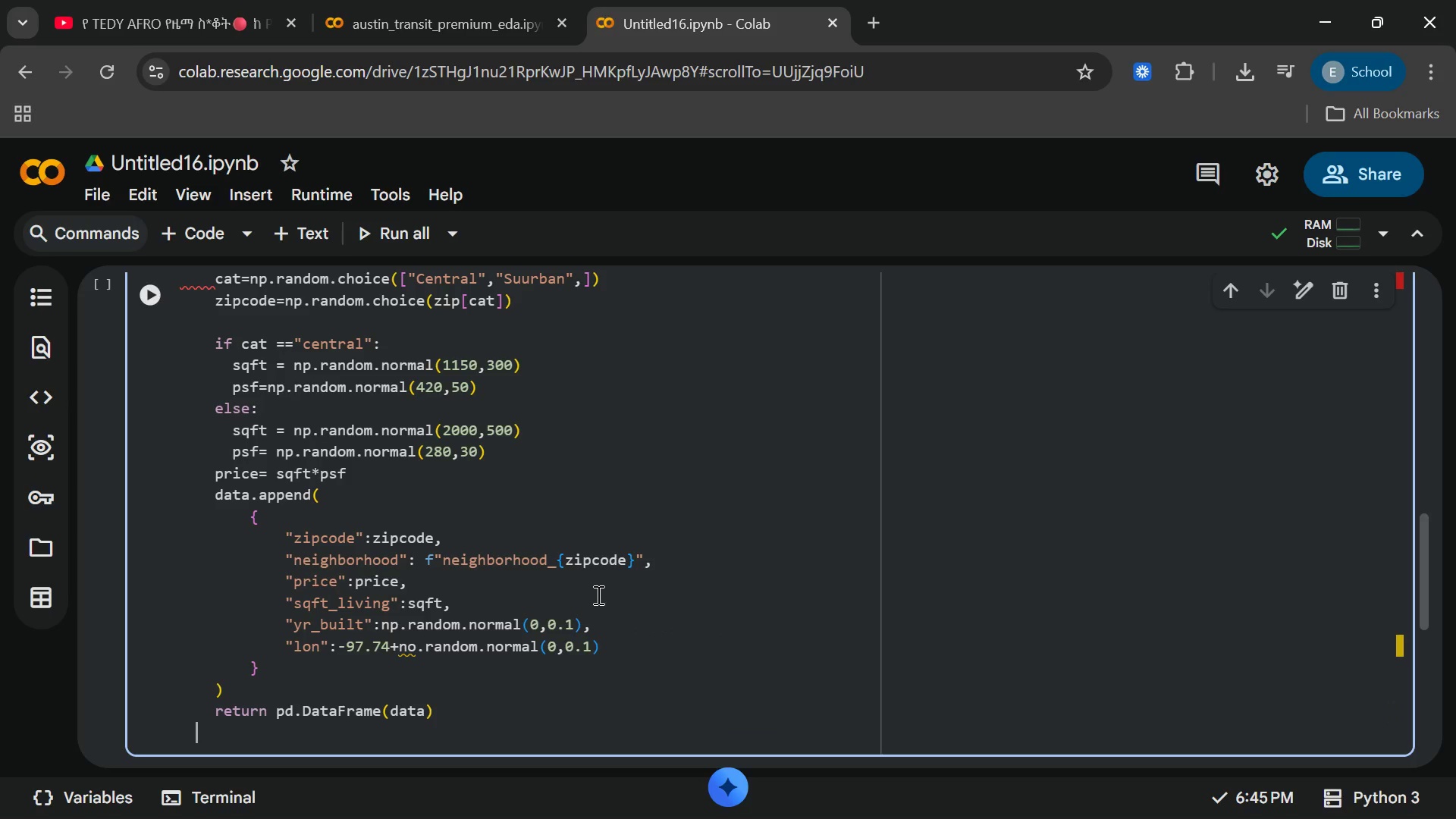 
key(Backspace)
key(Backspace)
type(df_Raw = generate_)
 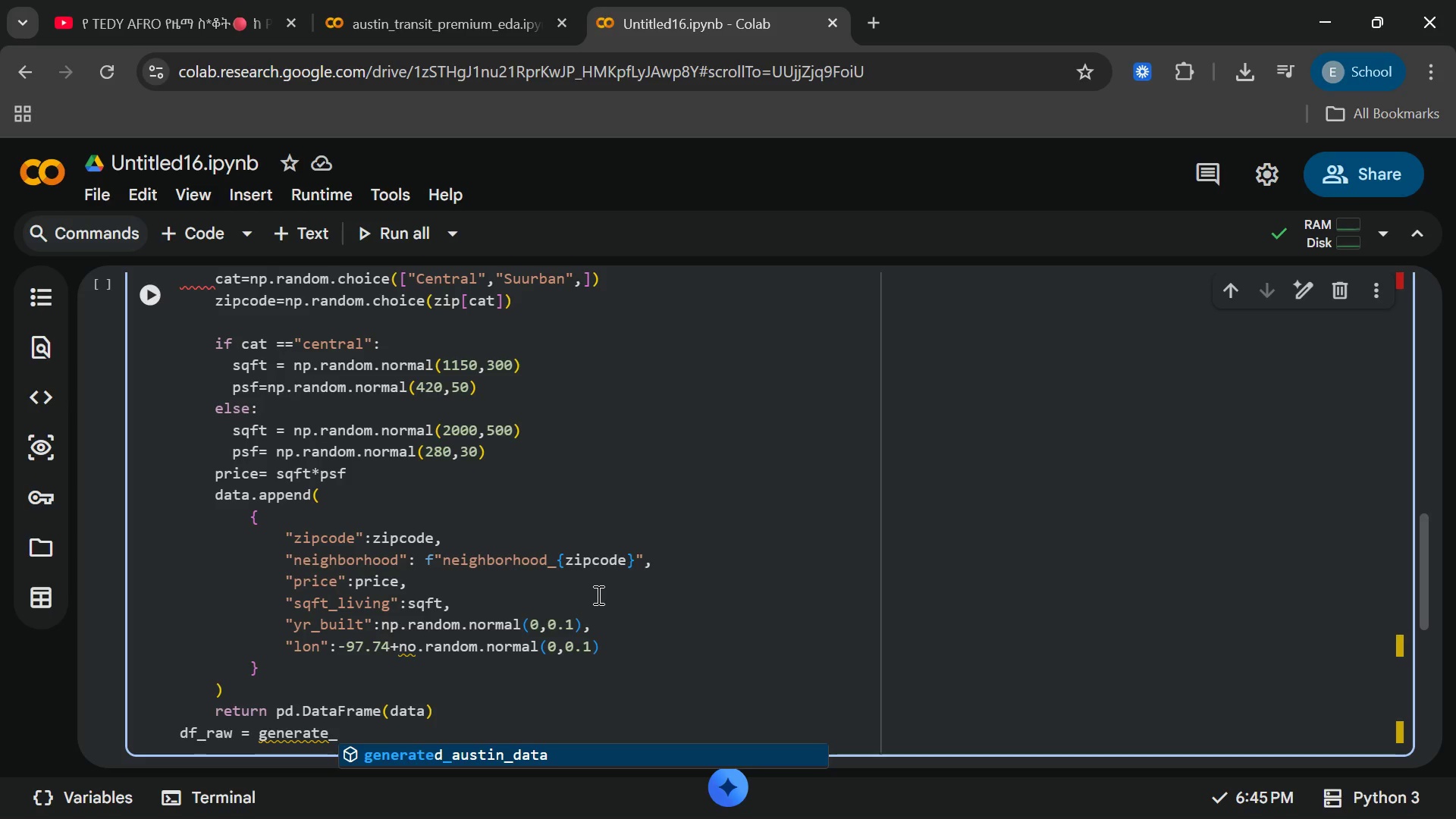 
key(Enter)
 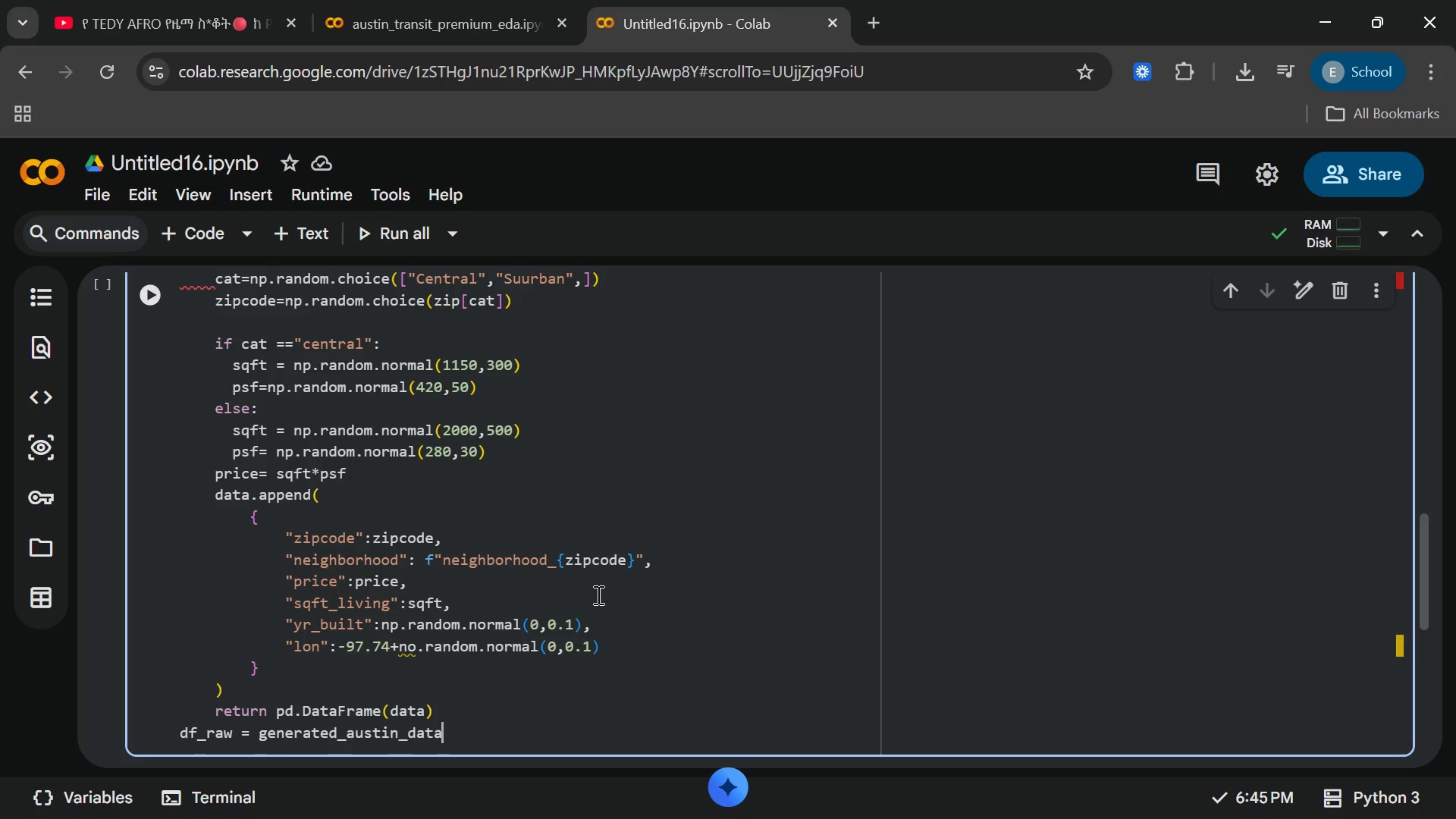 
key(Shift+9)
 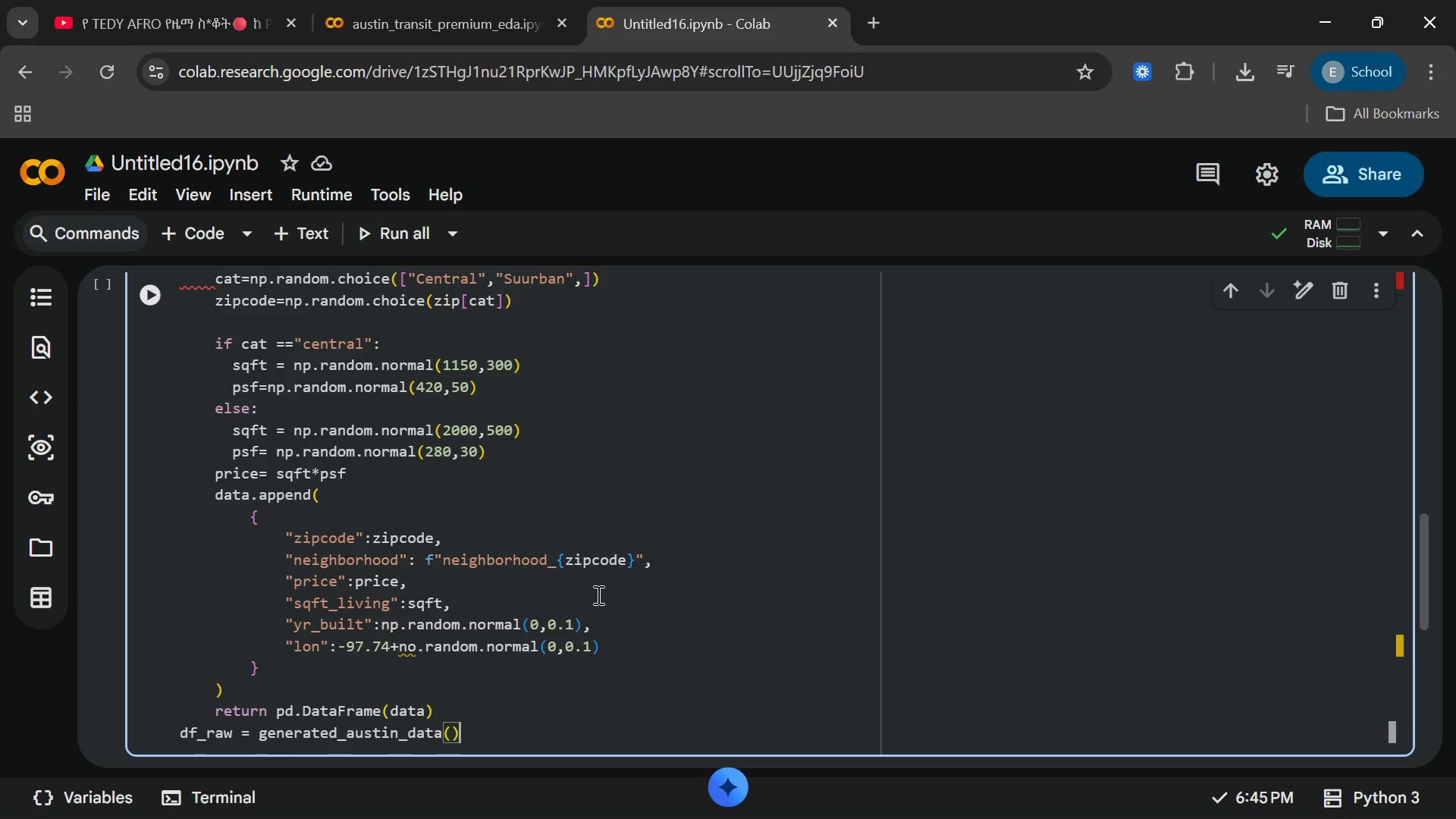 
key(ArrowRight)
 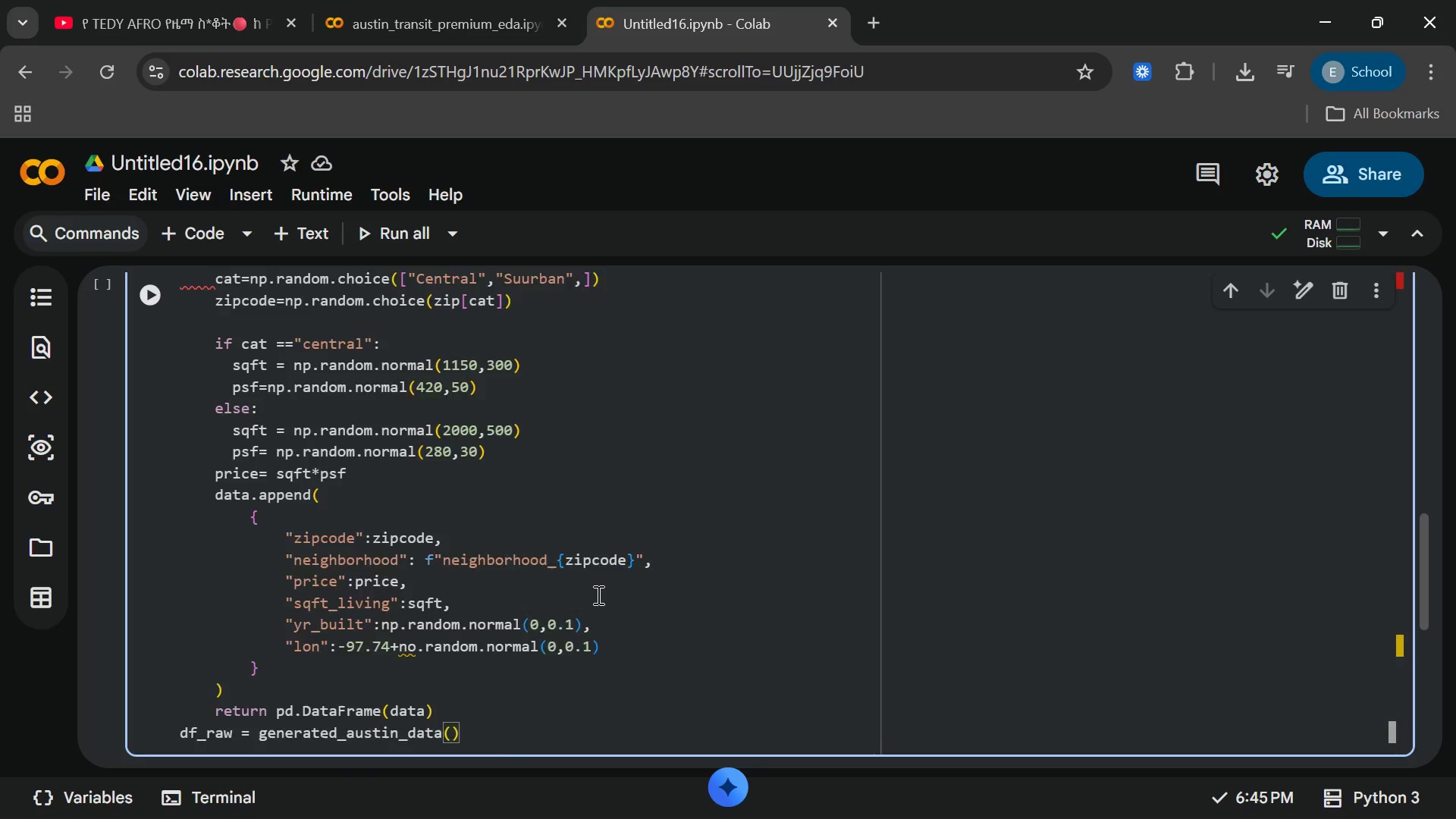 
key(Enter)
 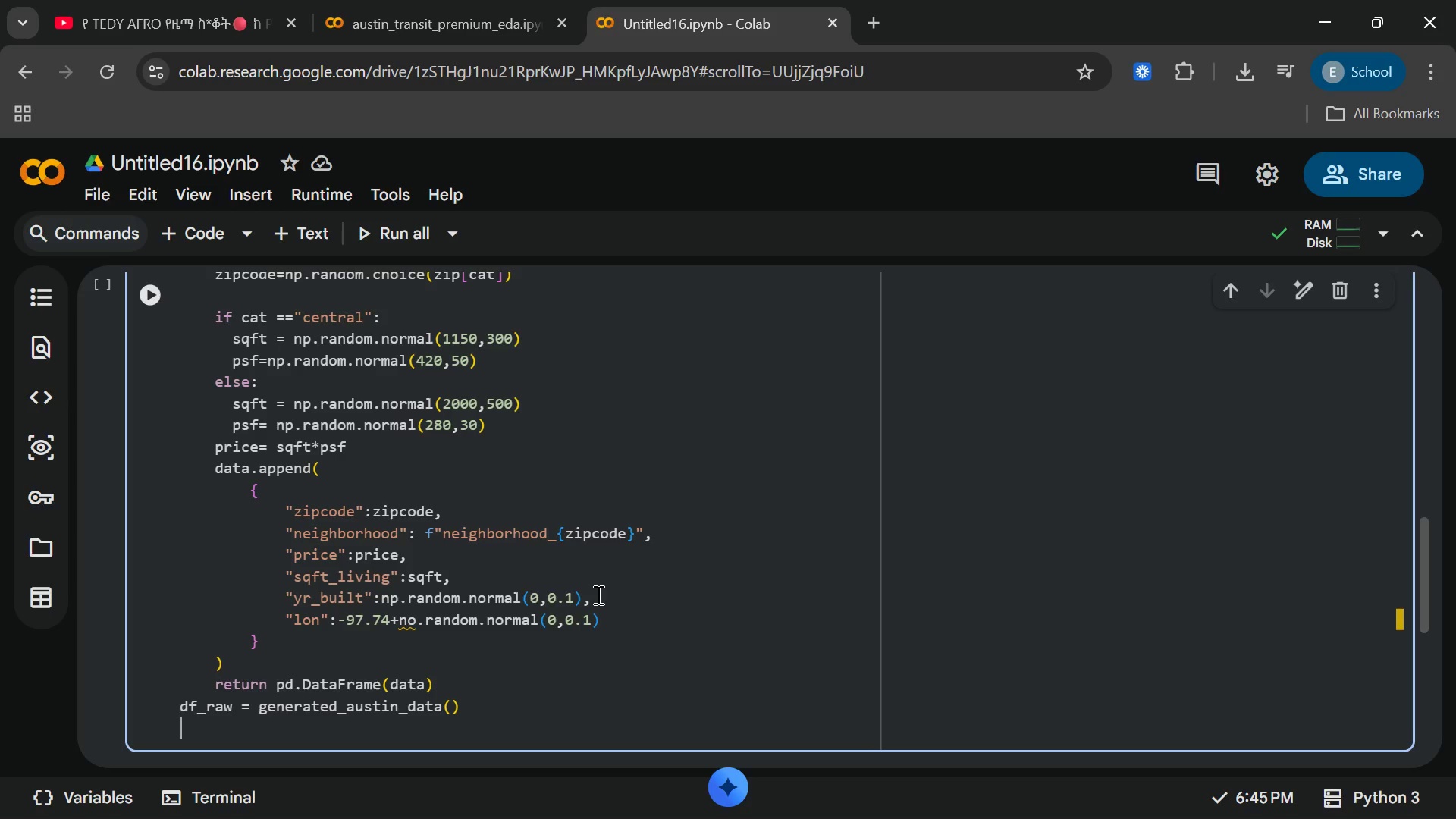 
wait(10.27)
 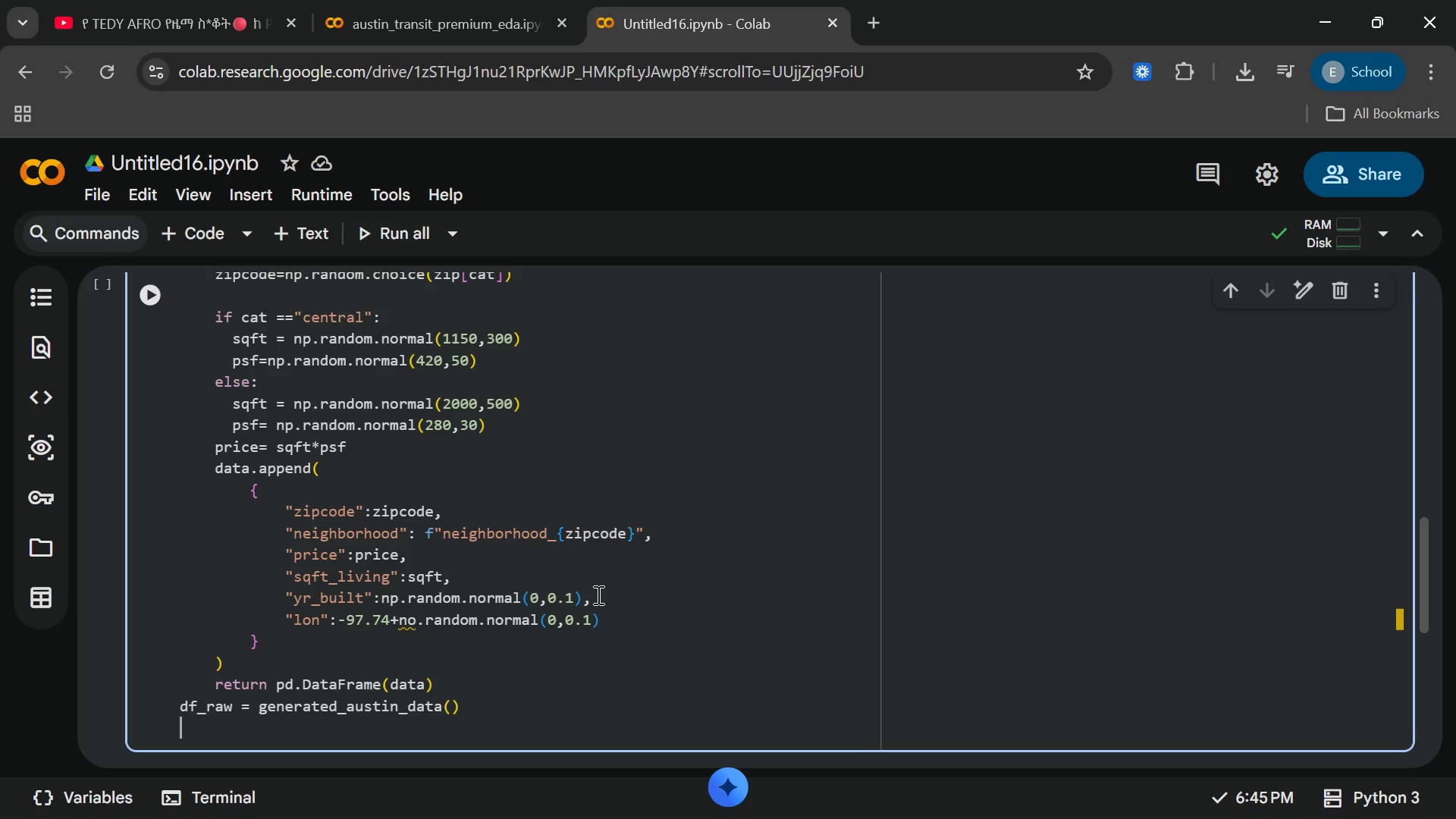 
left_click([497, 586])
 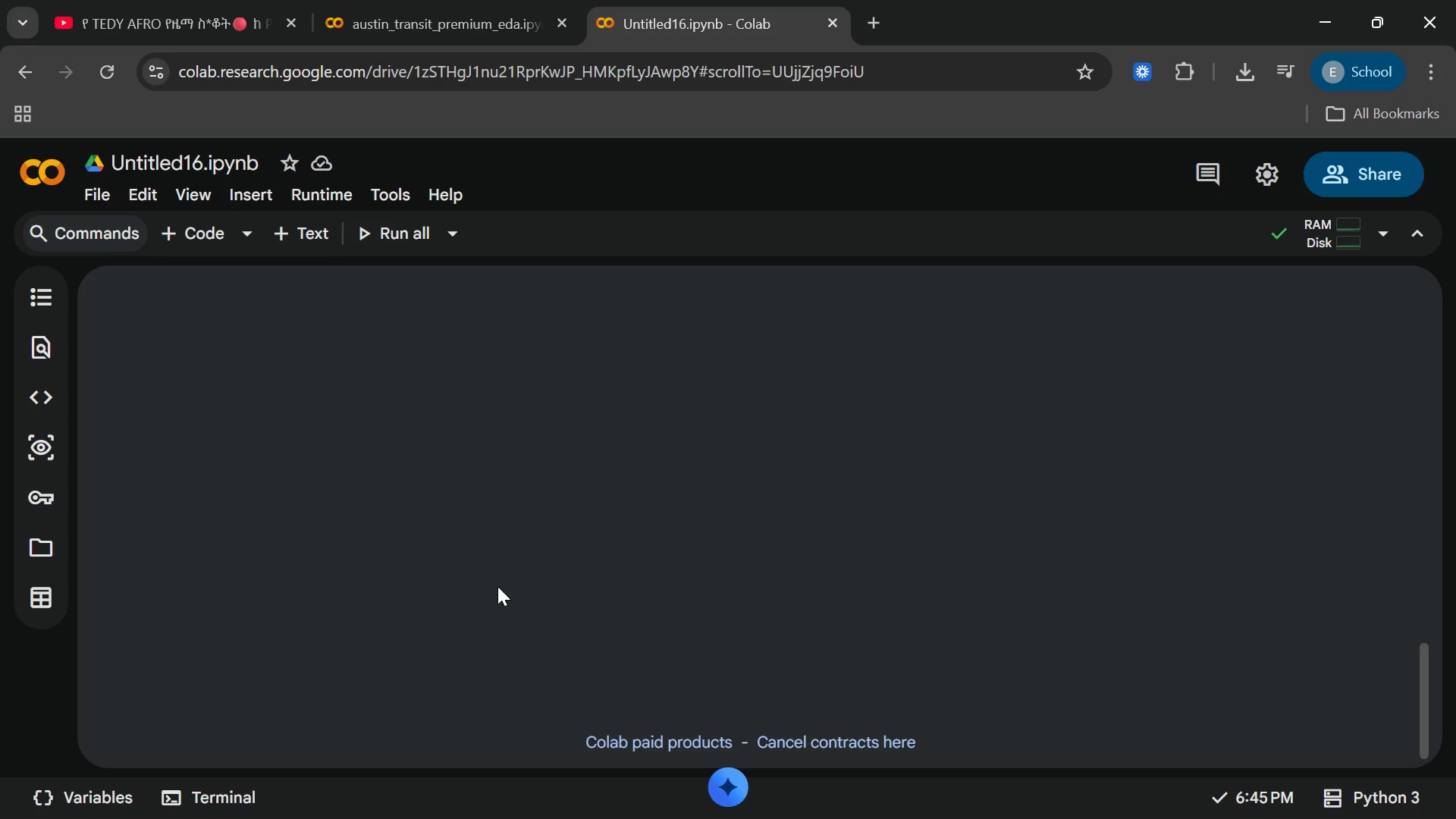 
wait(19.92)
 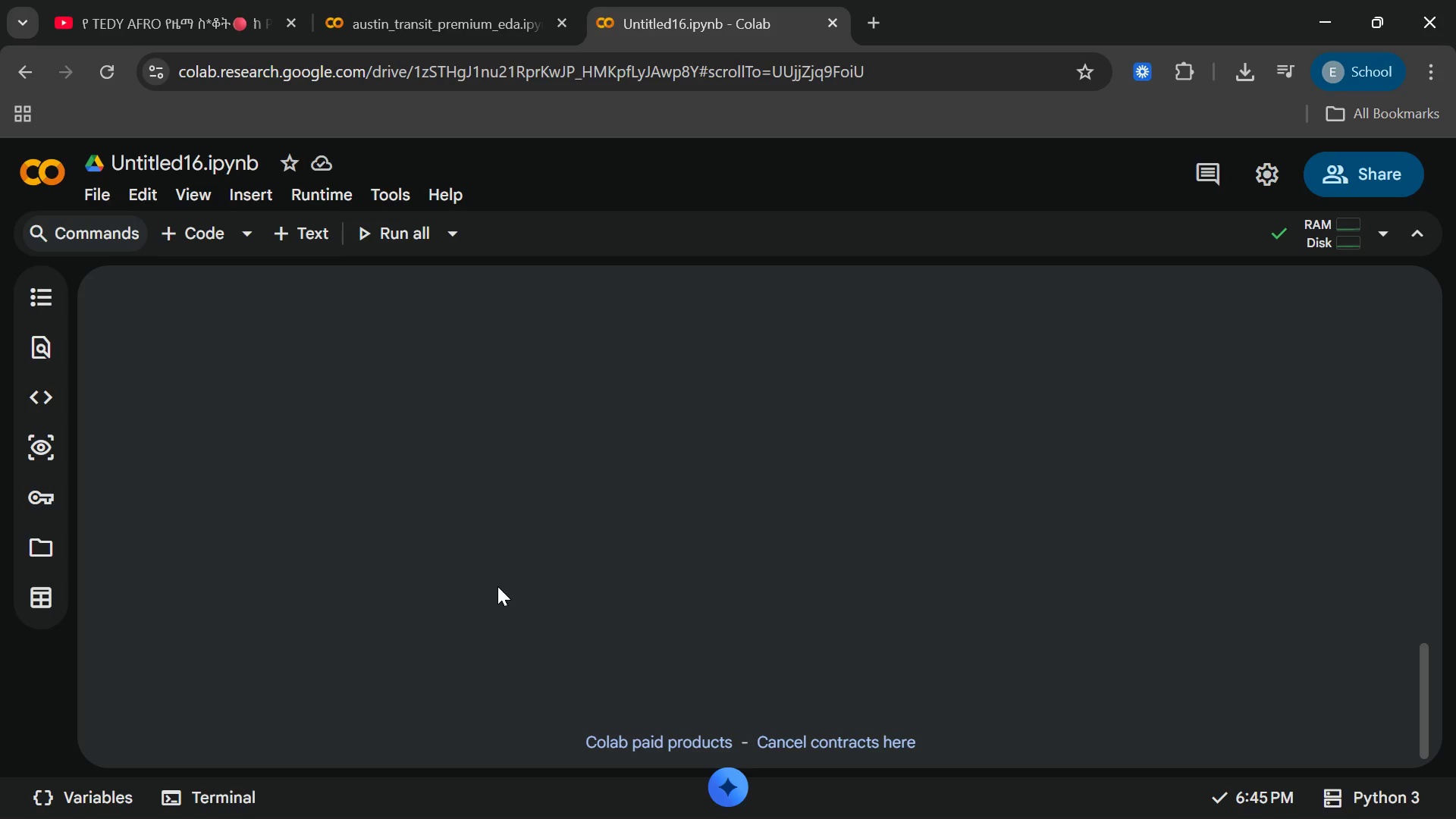 
left_click([491, 439])
 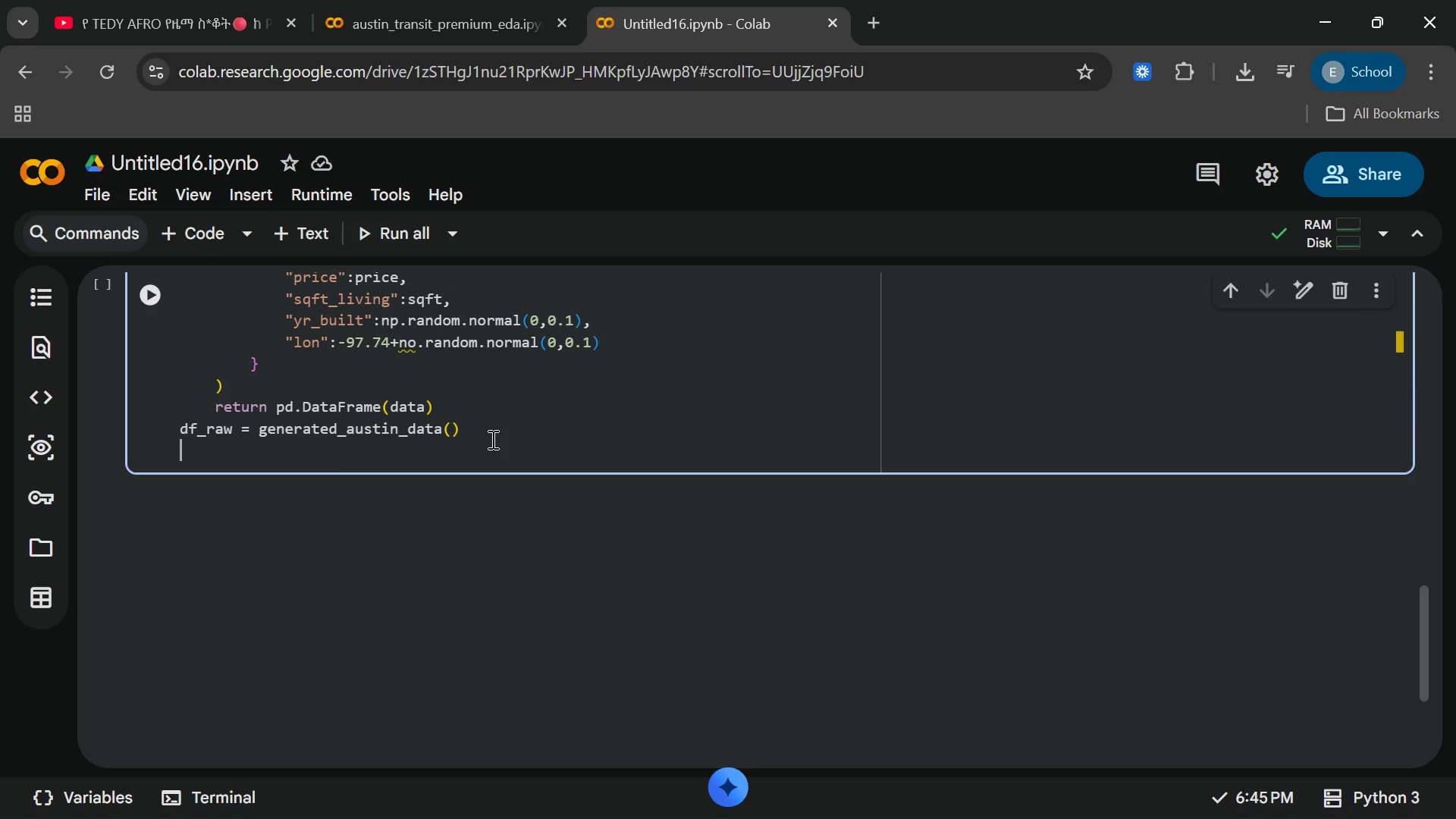 
type(print(f"Generae)
key(Backspace)
type(ted)
 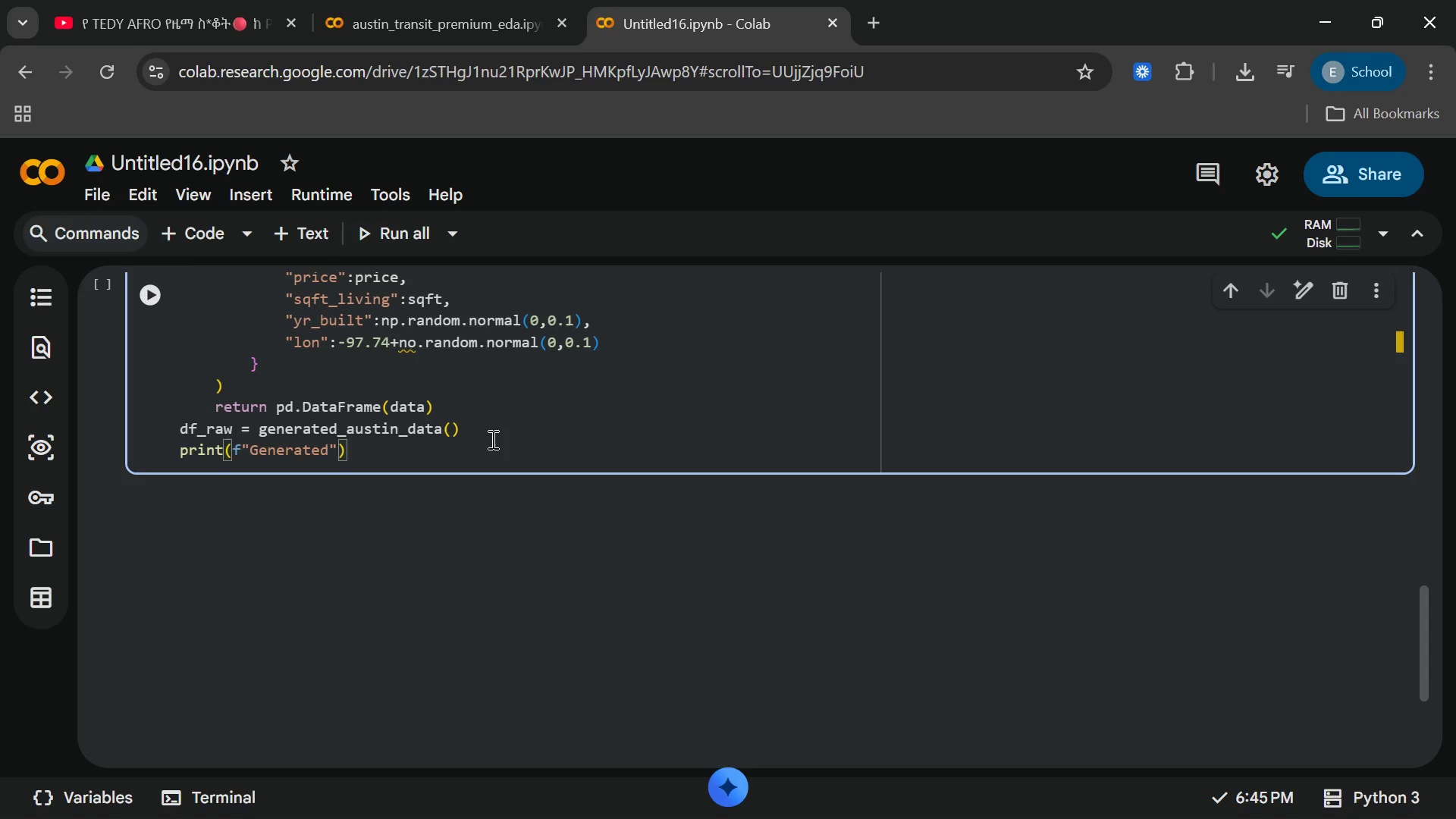 
type(su)
key(Backspace)
key(Backspace)
type( sythethu)
key(Backspace)
type(ic daTA)
key(Backspace)
key(Backspace)
type(yta)
key(Backspace)
key(Backspace)
type(a)
 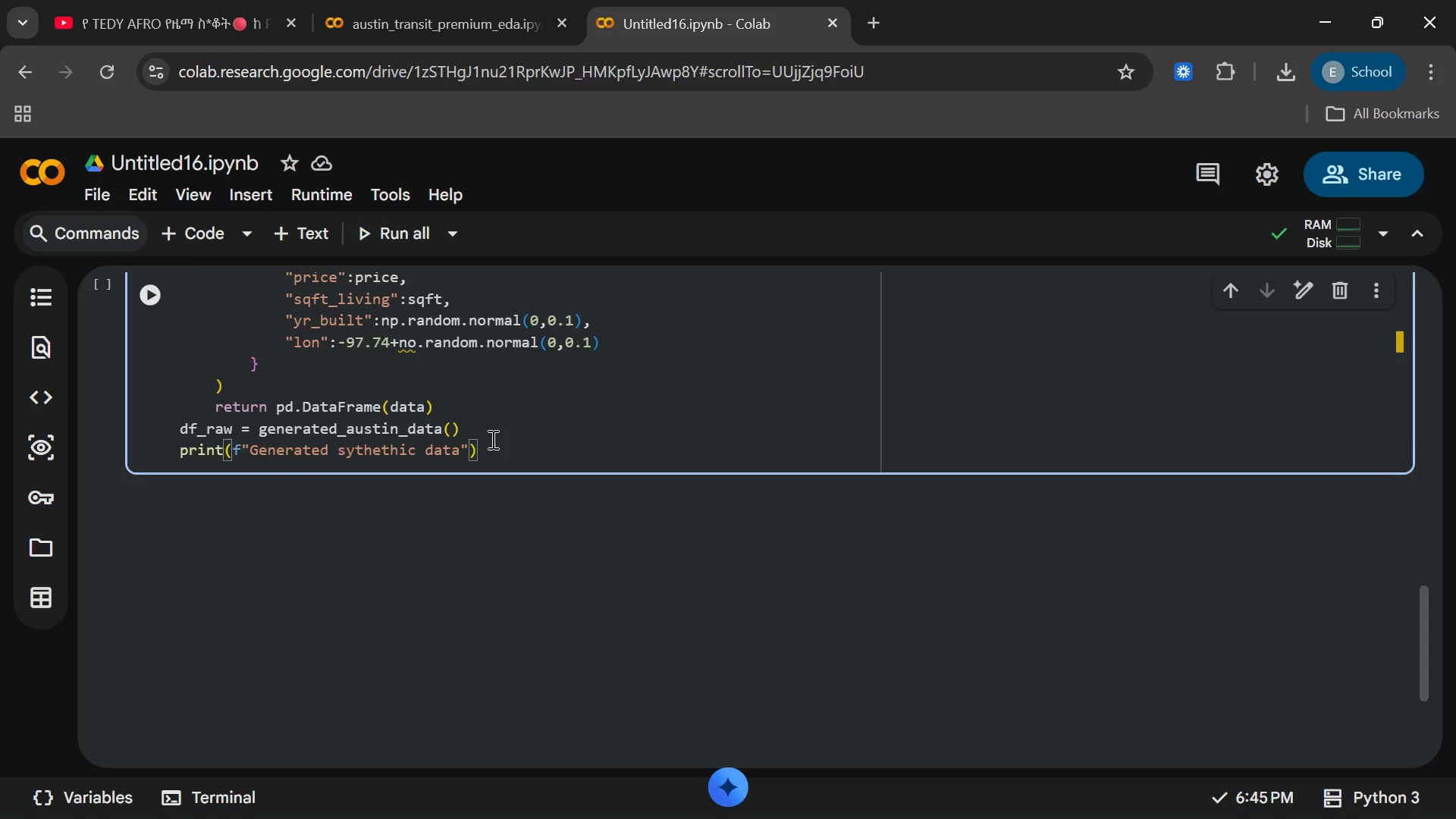 
type( : {df_)
 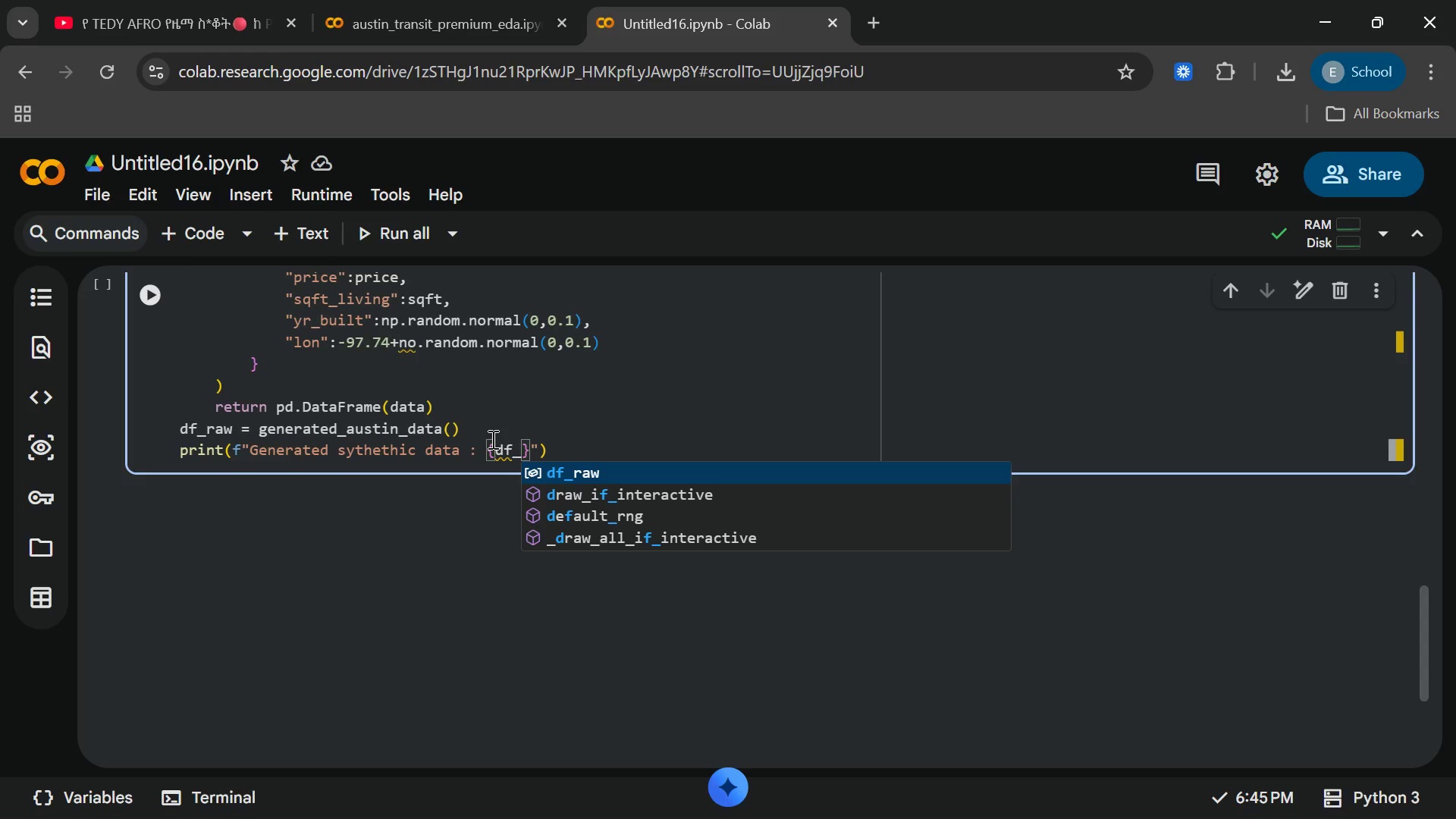 
key(Shift+Enter)
 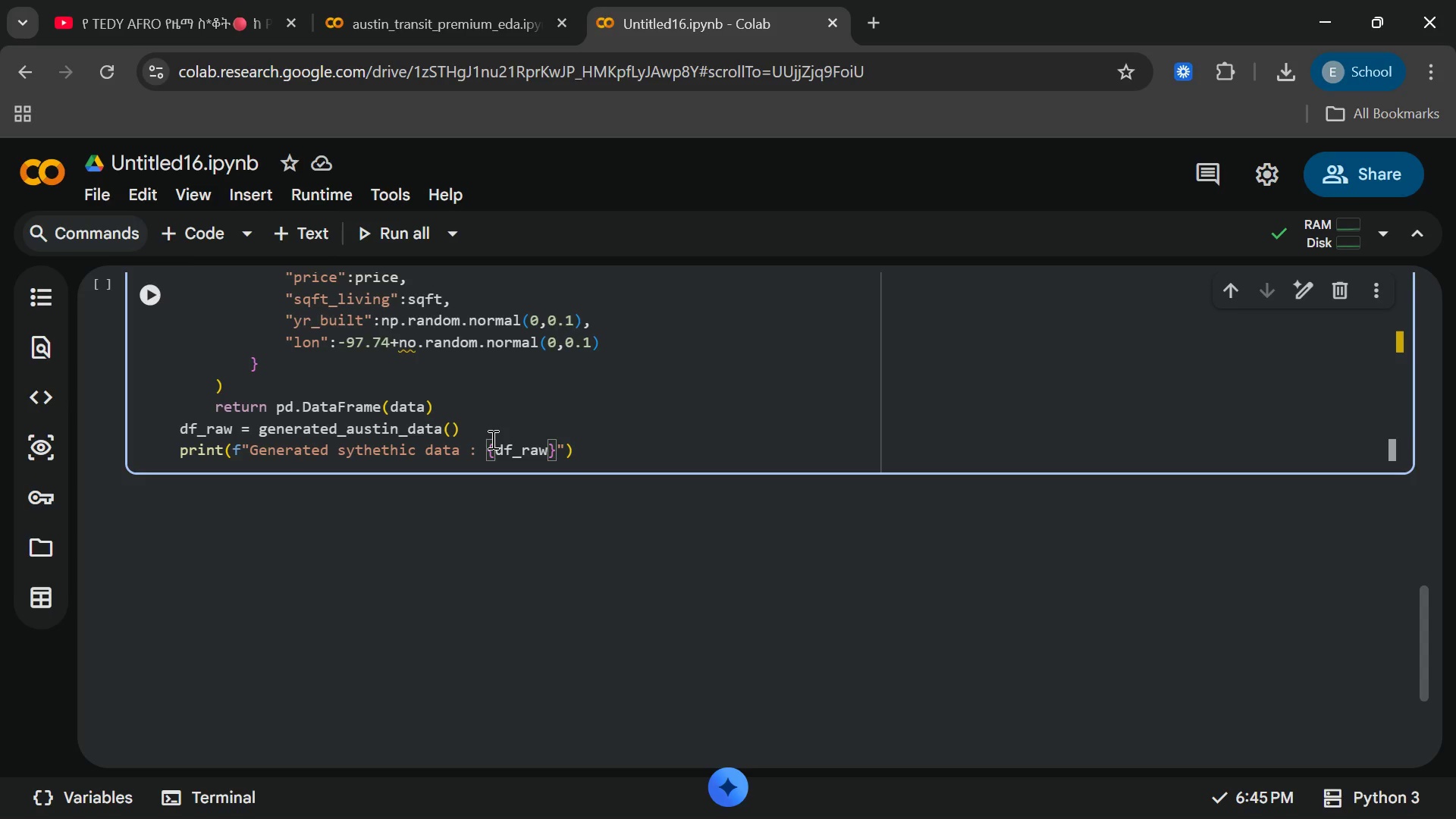 
type(.shape[0)
 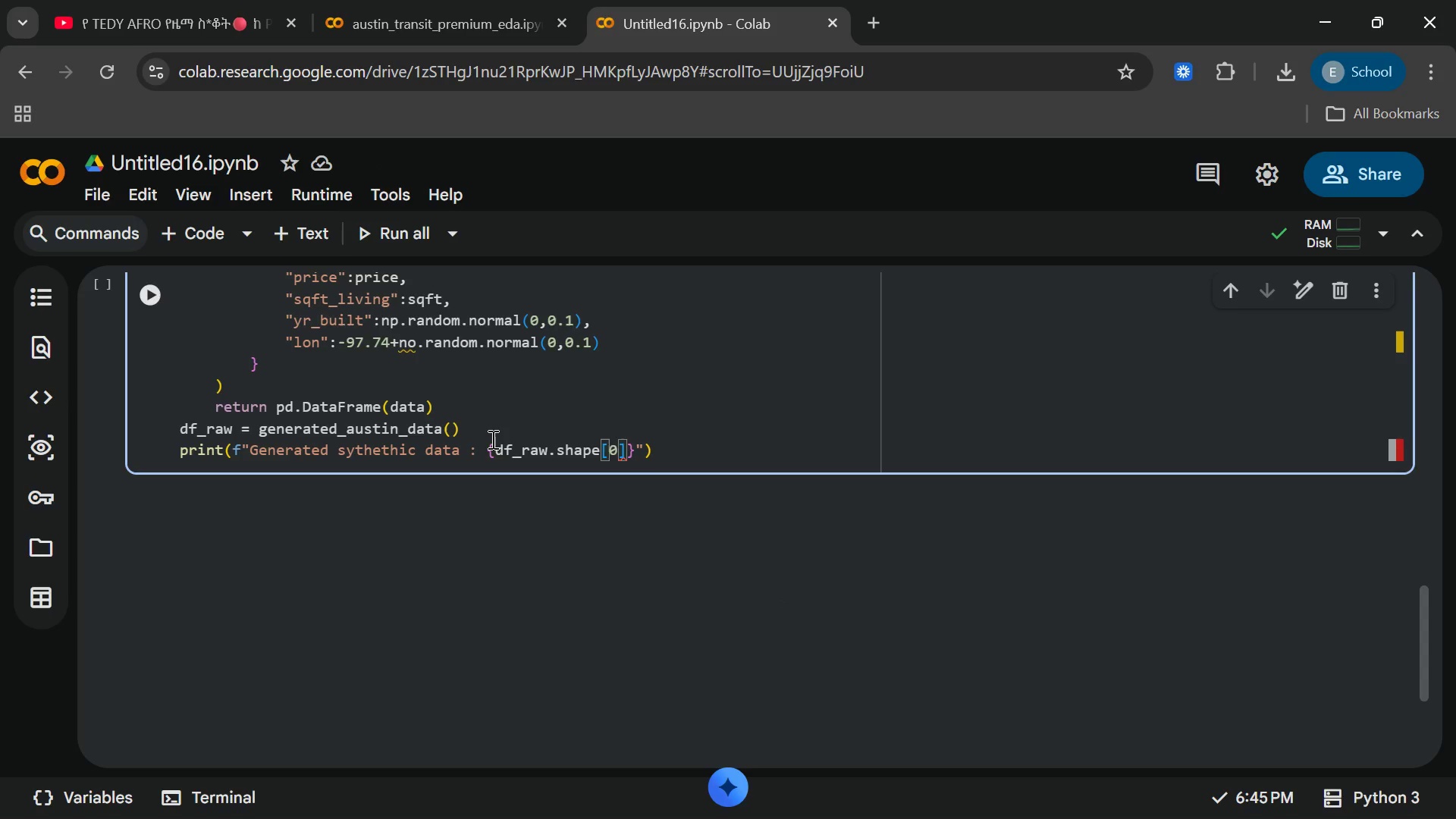 
key(ArrowRight)
 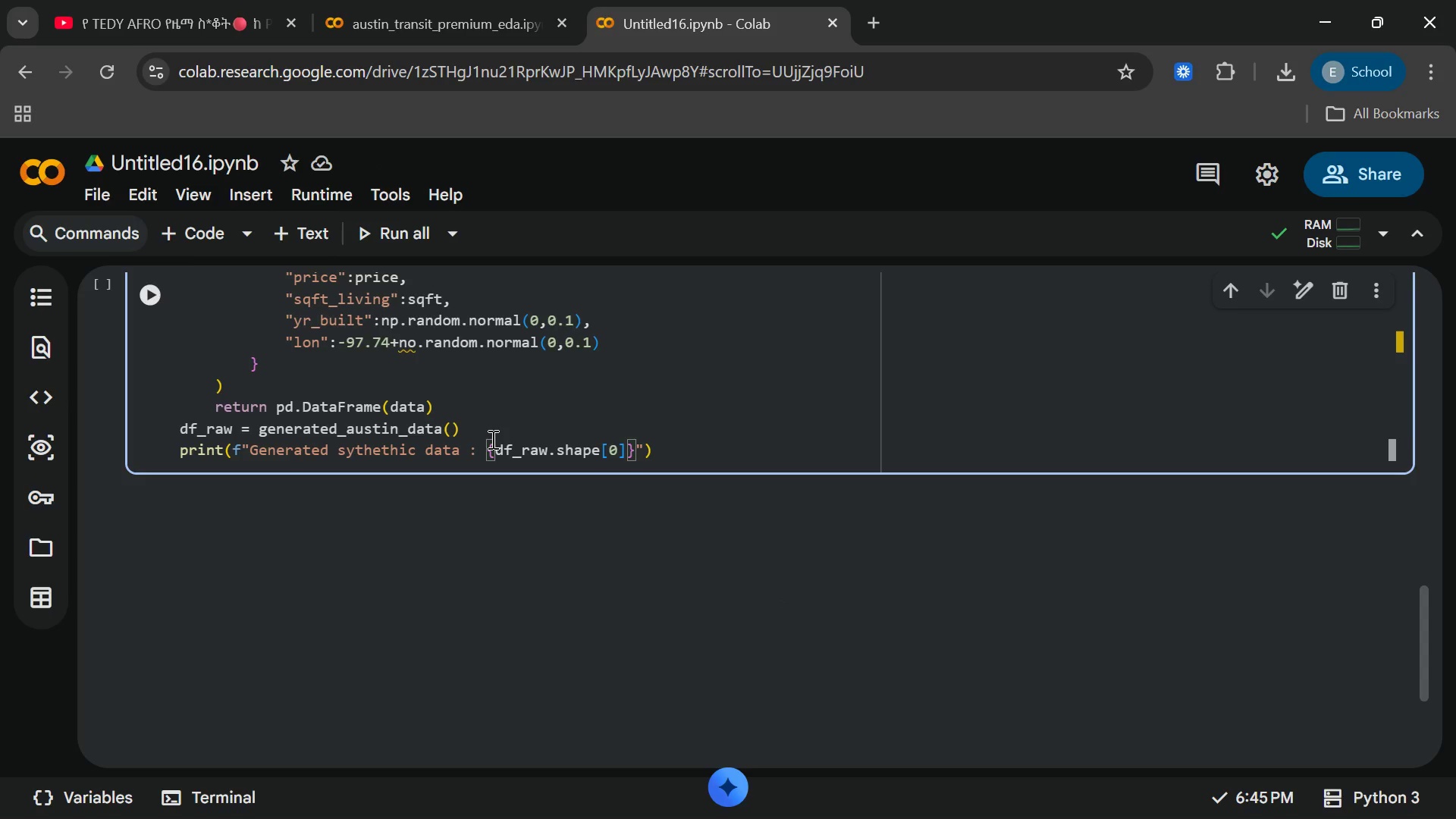 
key(ArrowRight)
 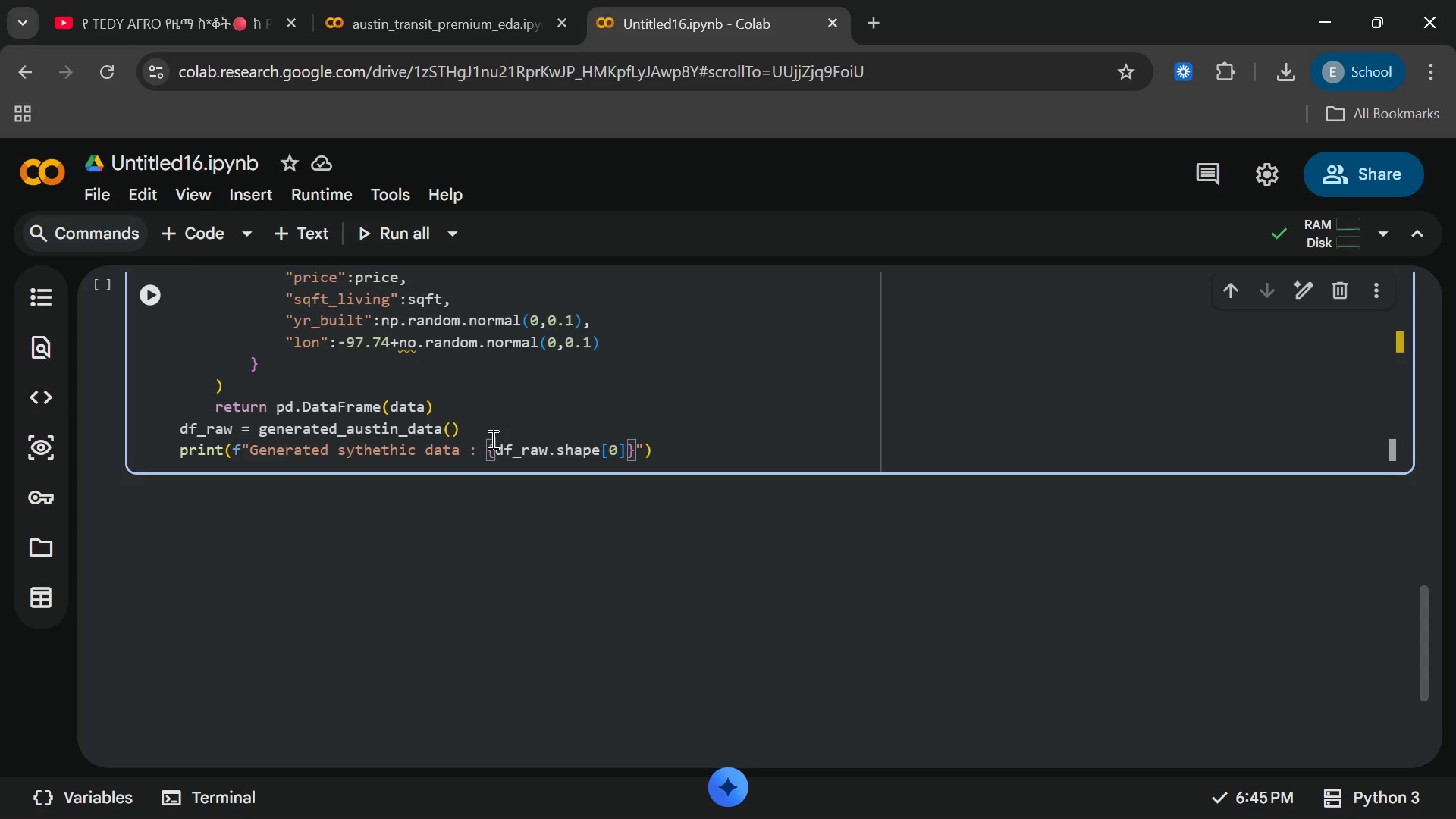 
type( rows)
 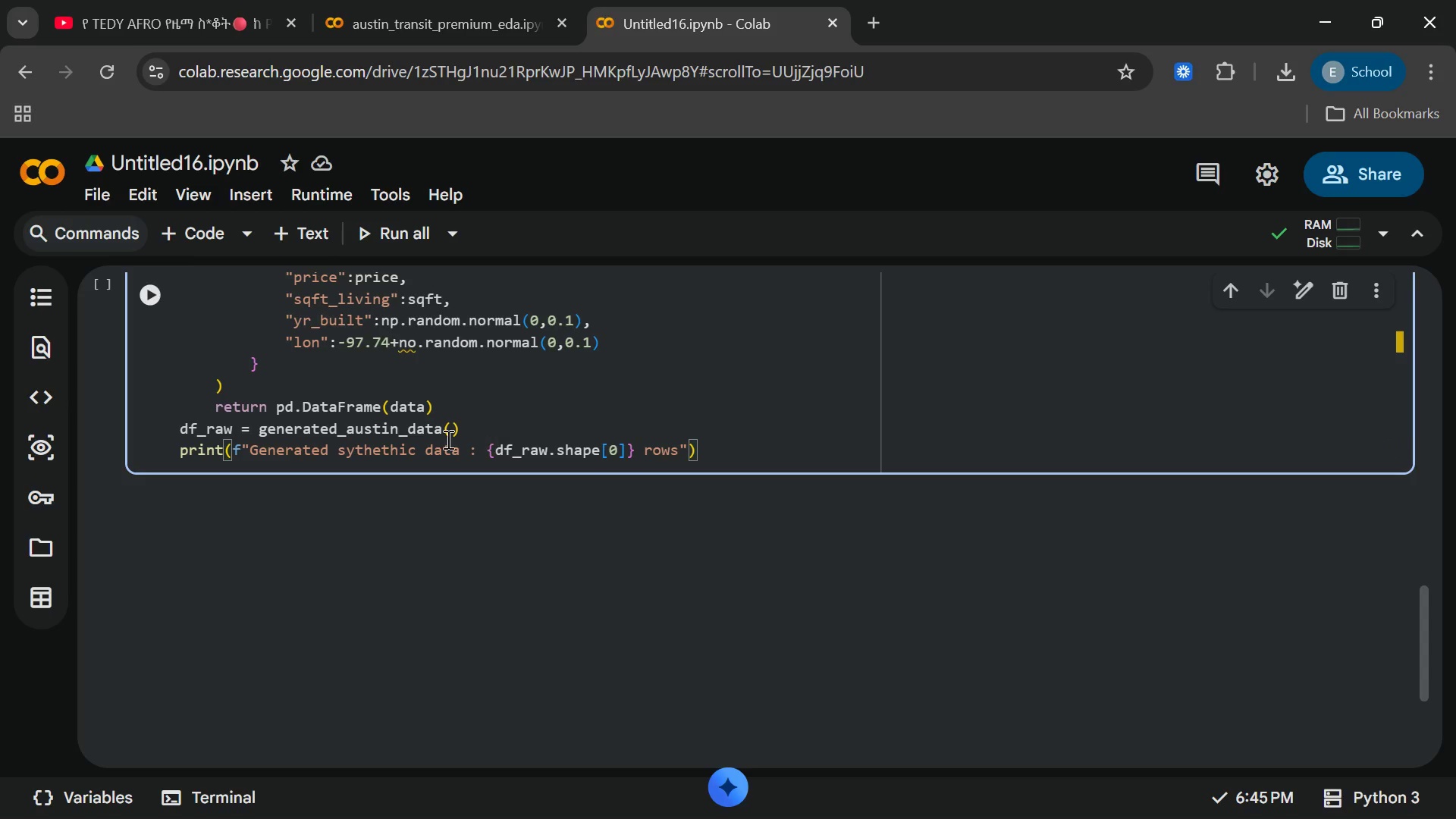 
wait(7.75)
 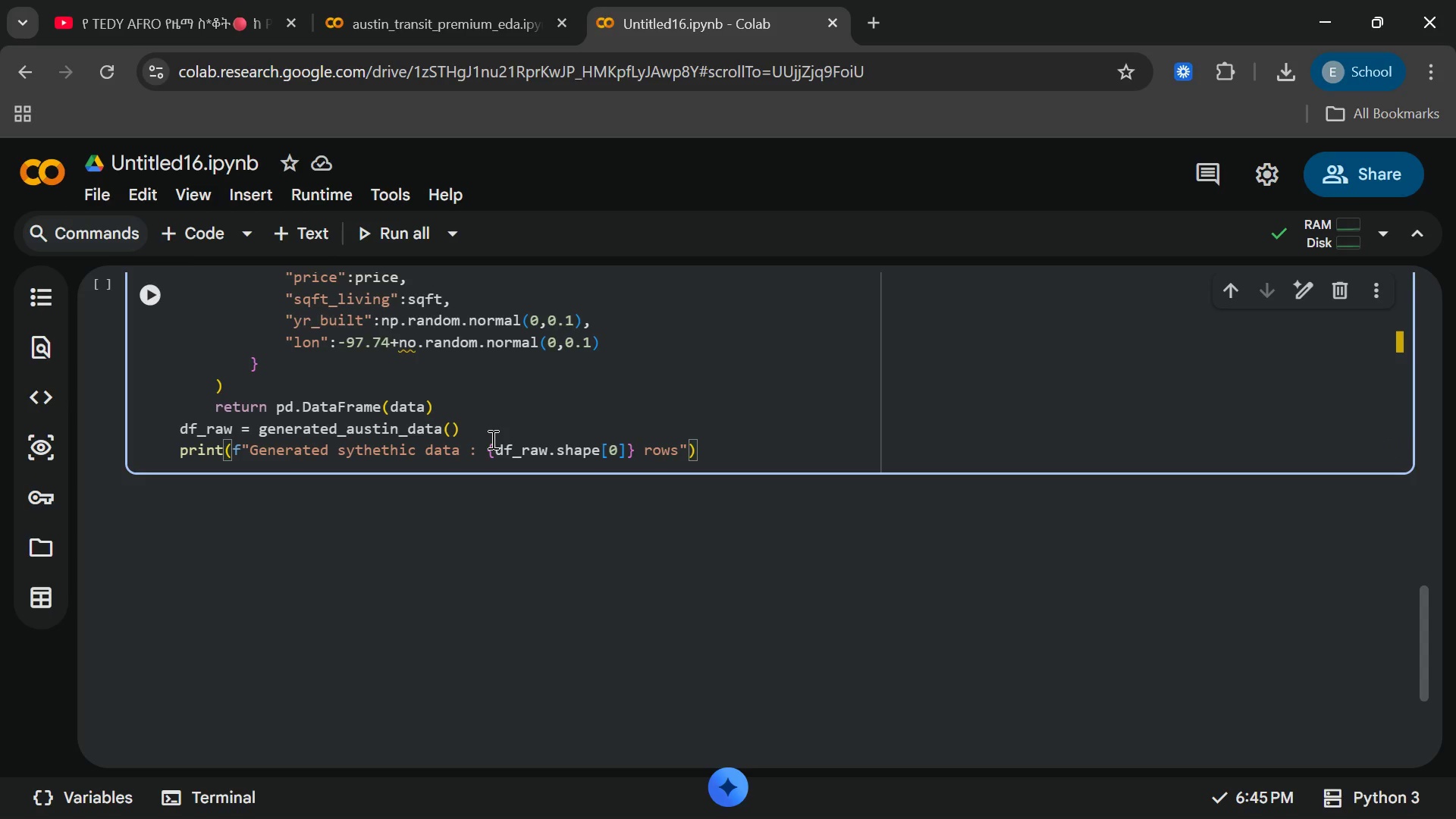 
left_click([149, 290])
 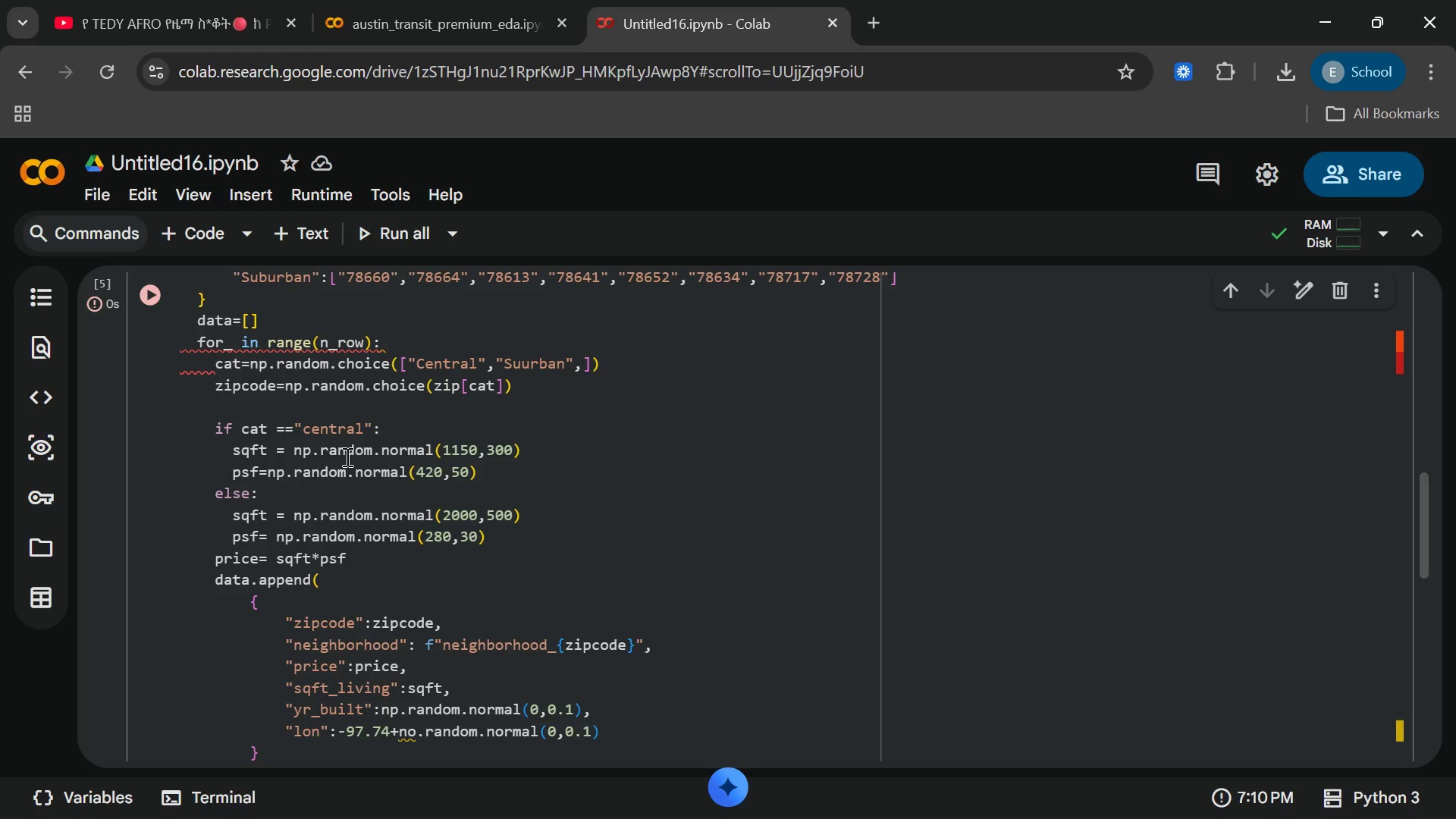 
wait(288.86)
 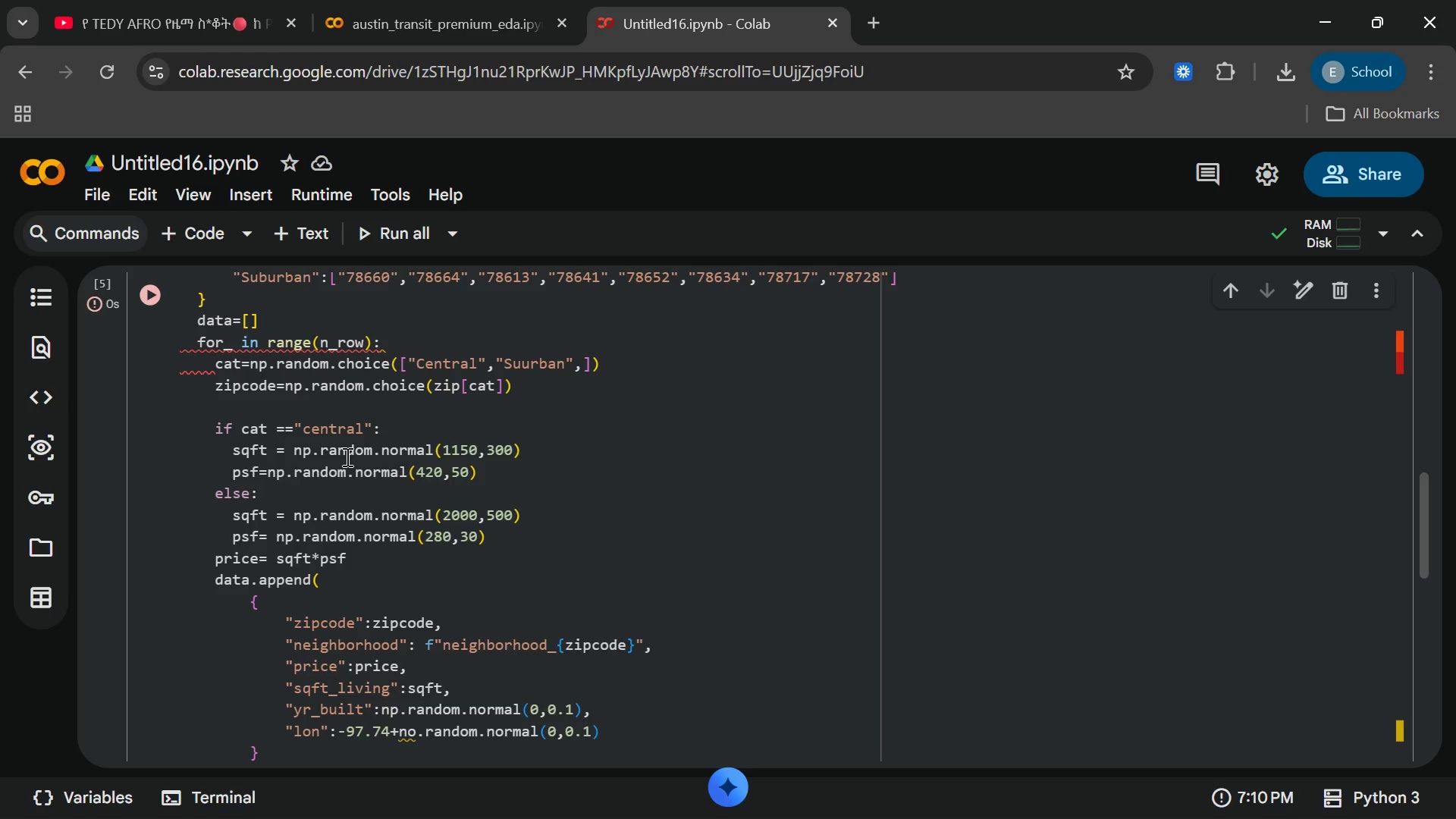 
left_click([408, 327])
 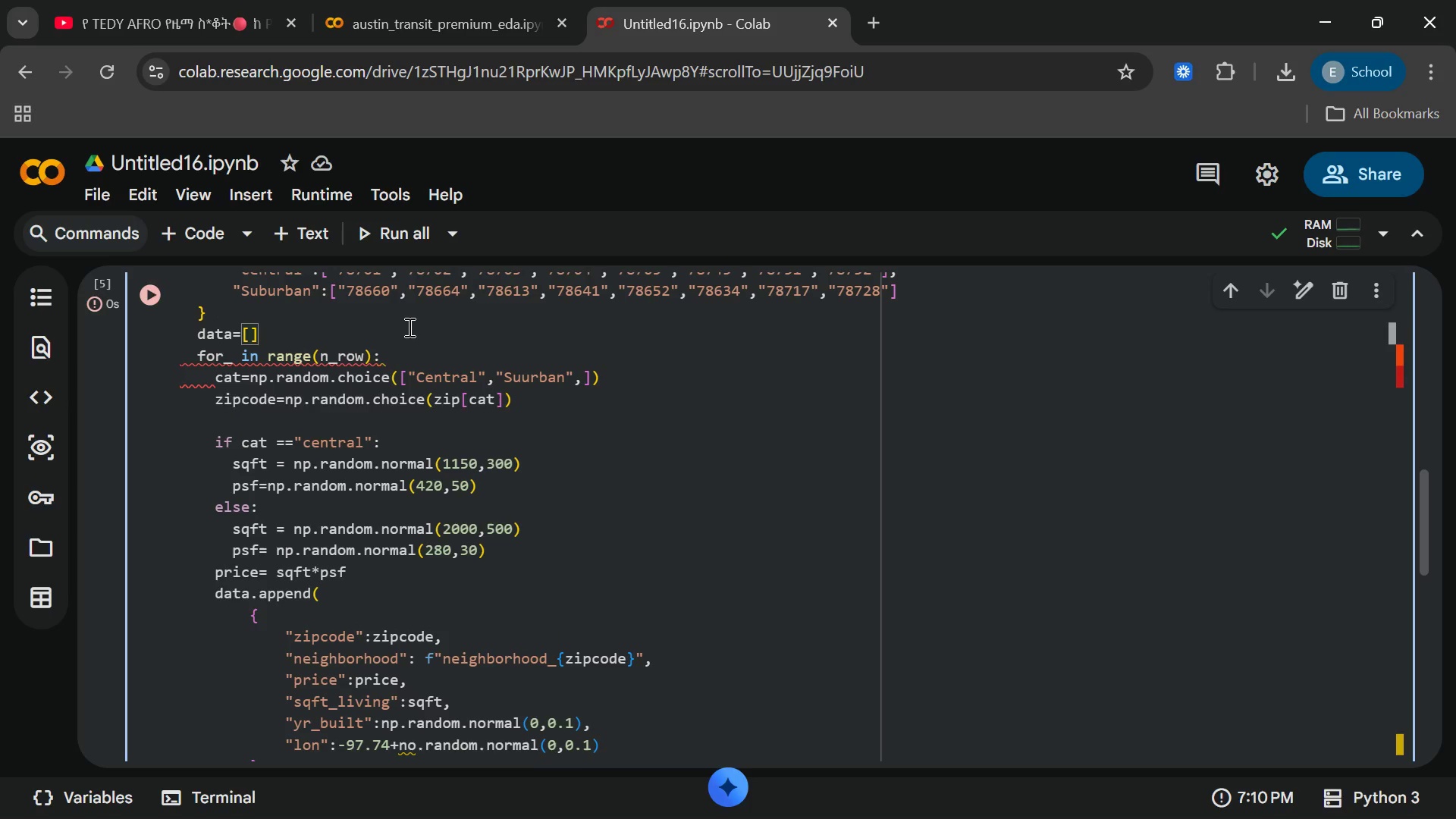 
wait(6.23)
 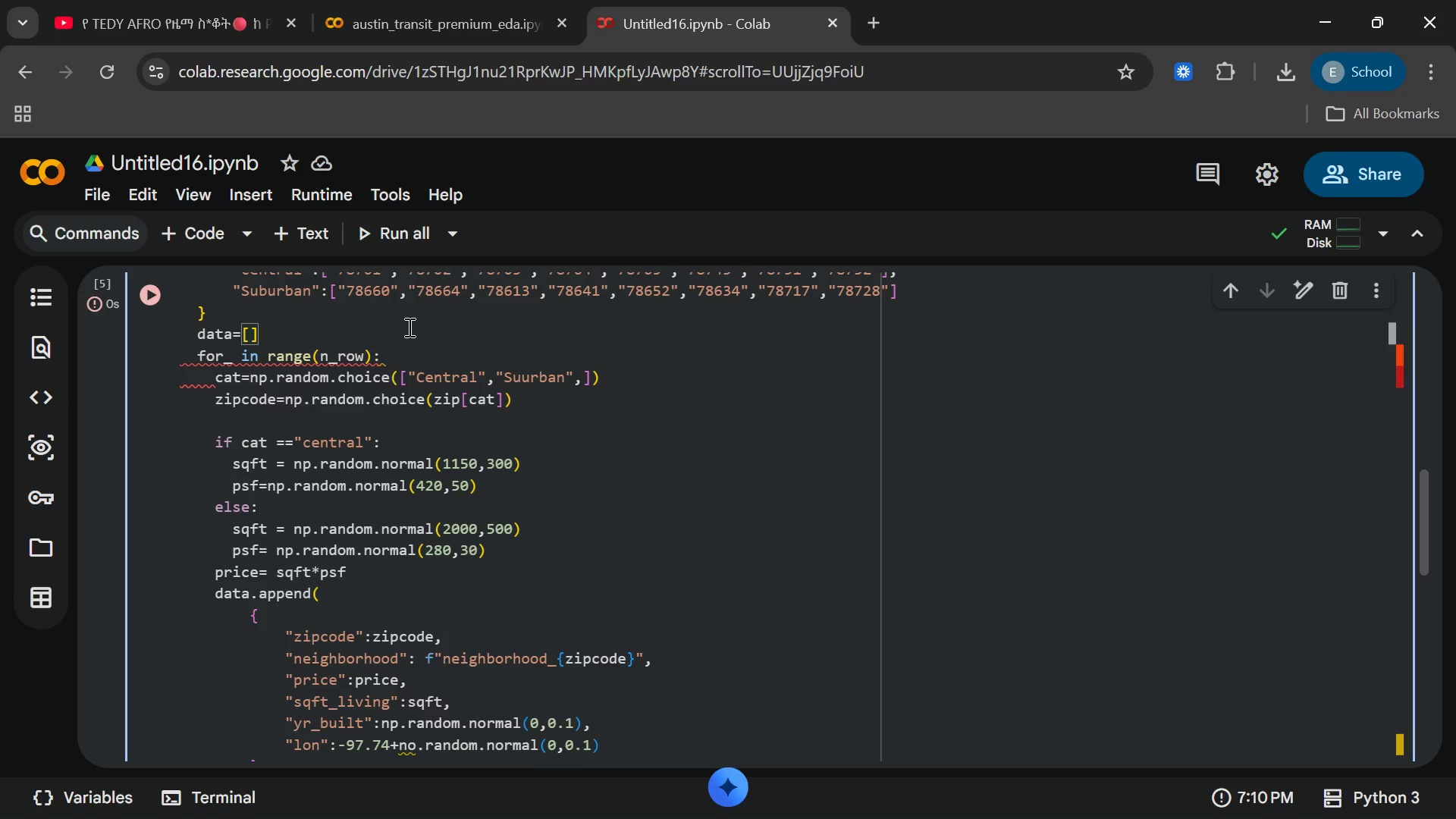 
mouse_move([425, 424])
 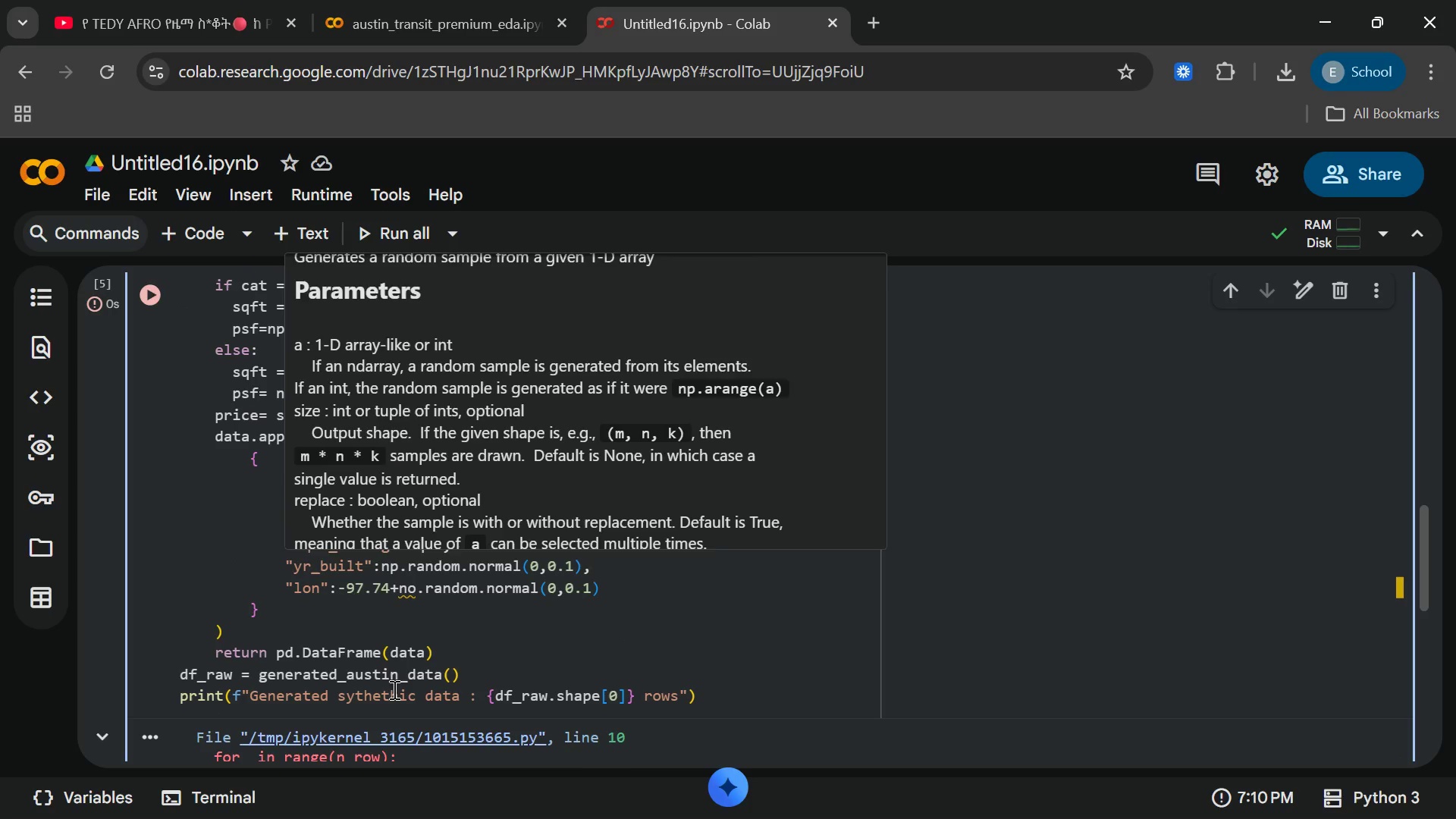 
left_click([393, 689])
 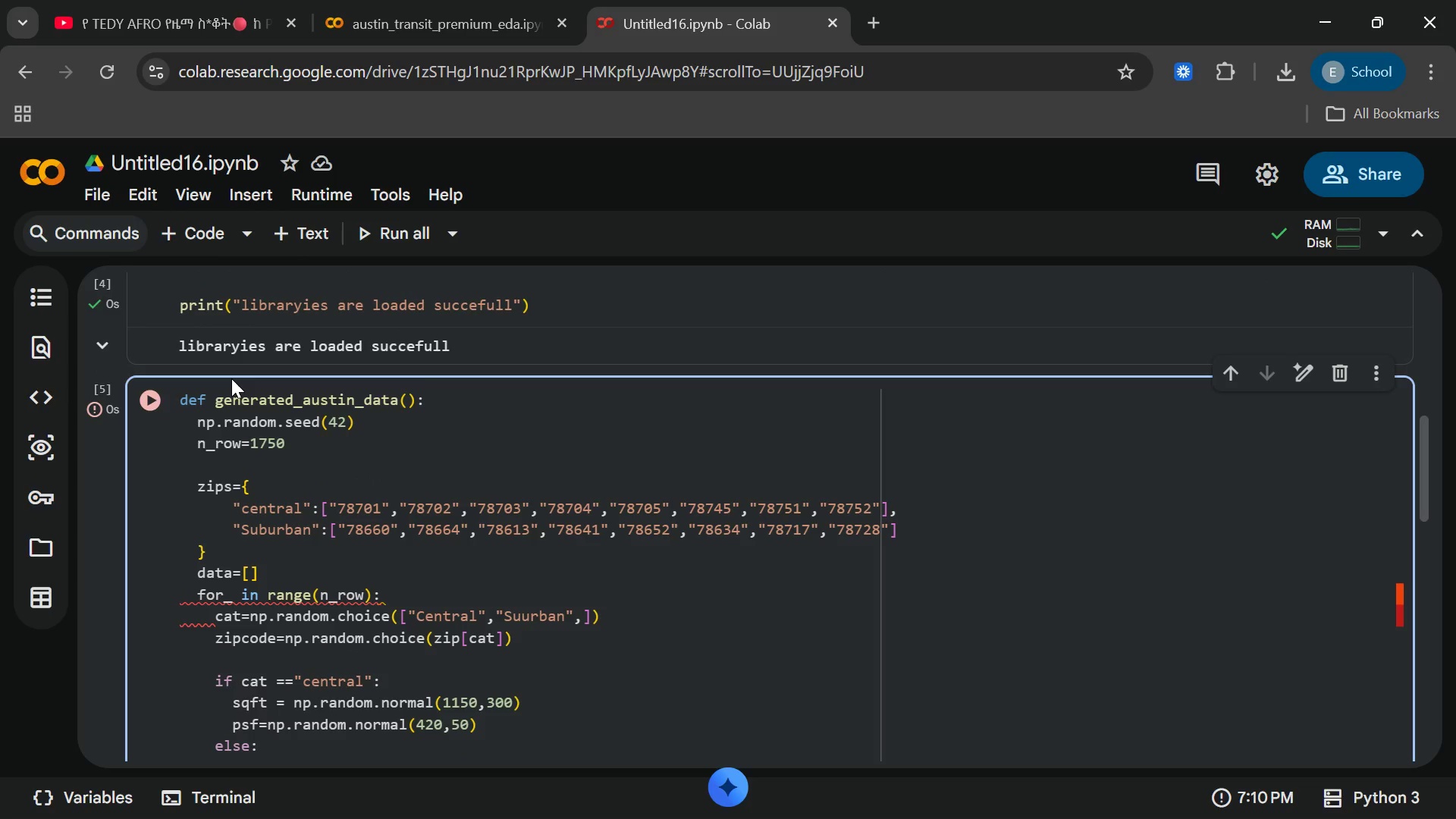 
wait(29.18)
 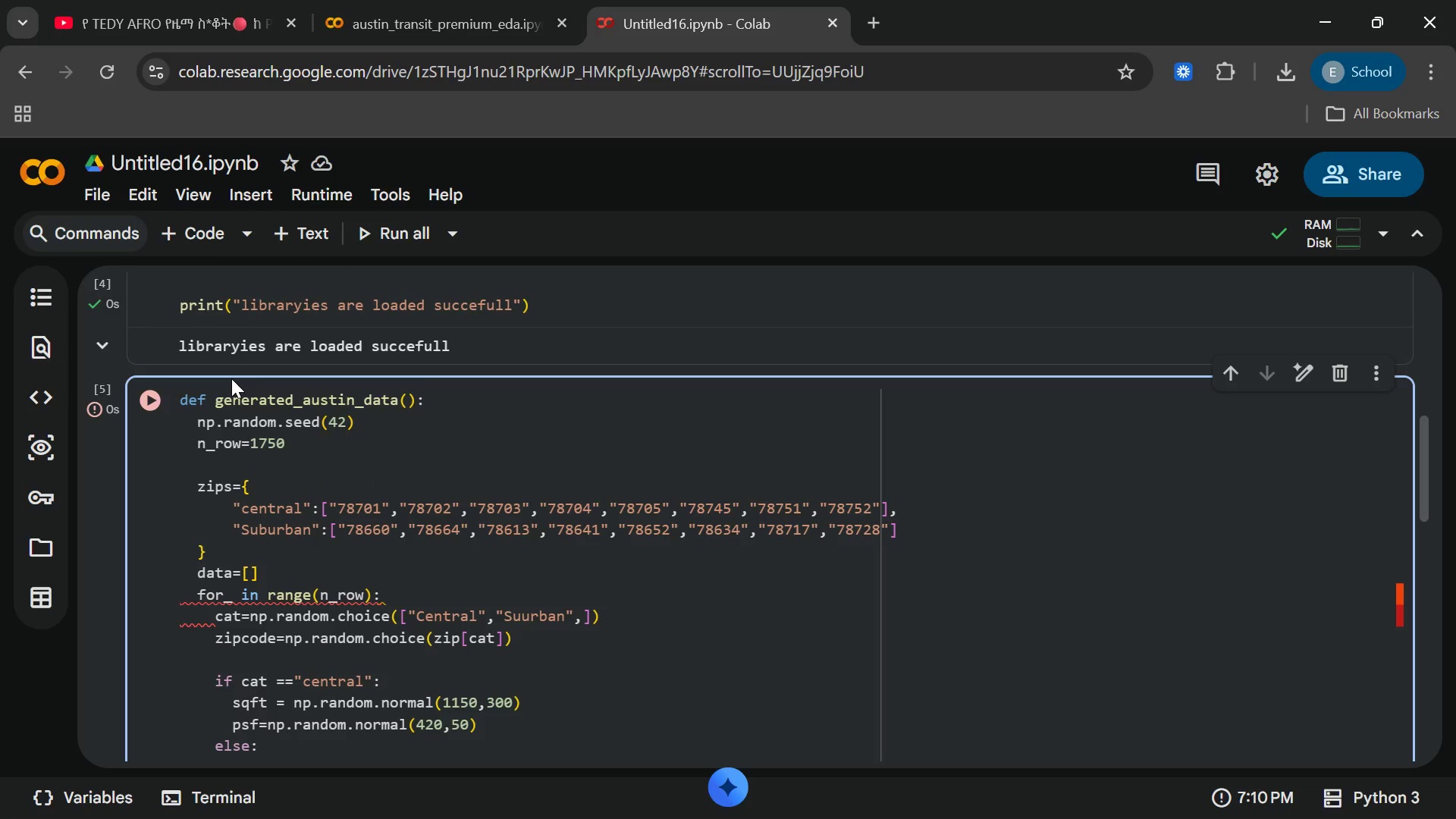 
mouse_move([272, 554])
 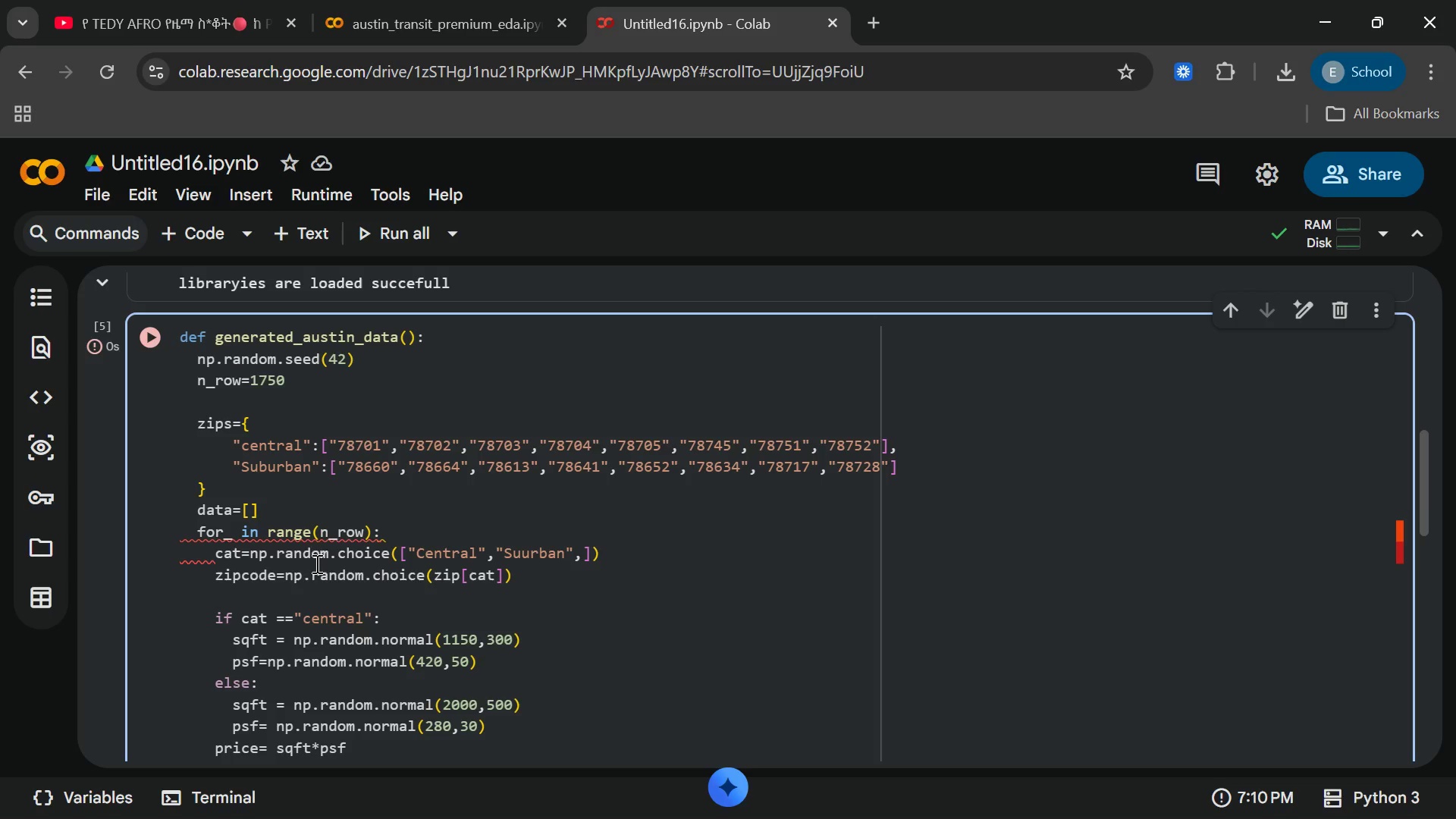 
mouse_move([296, 582])